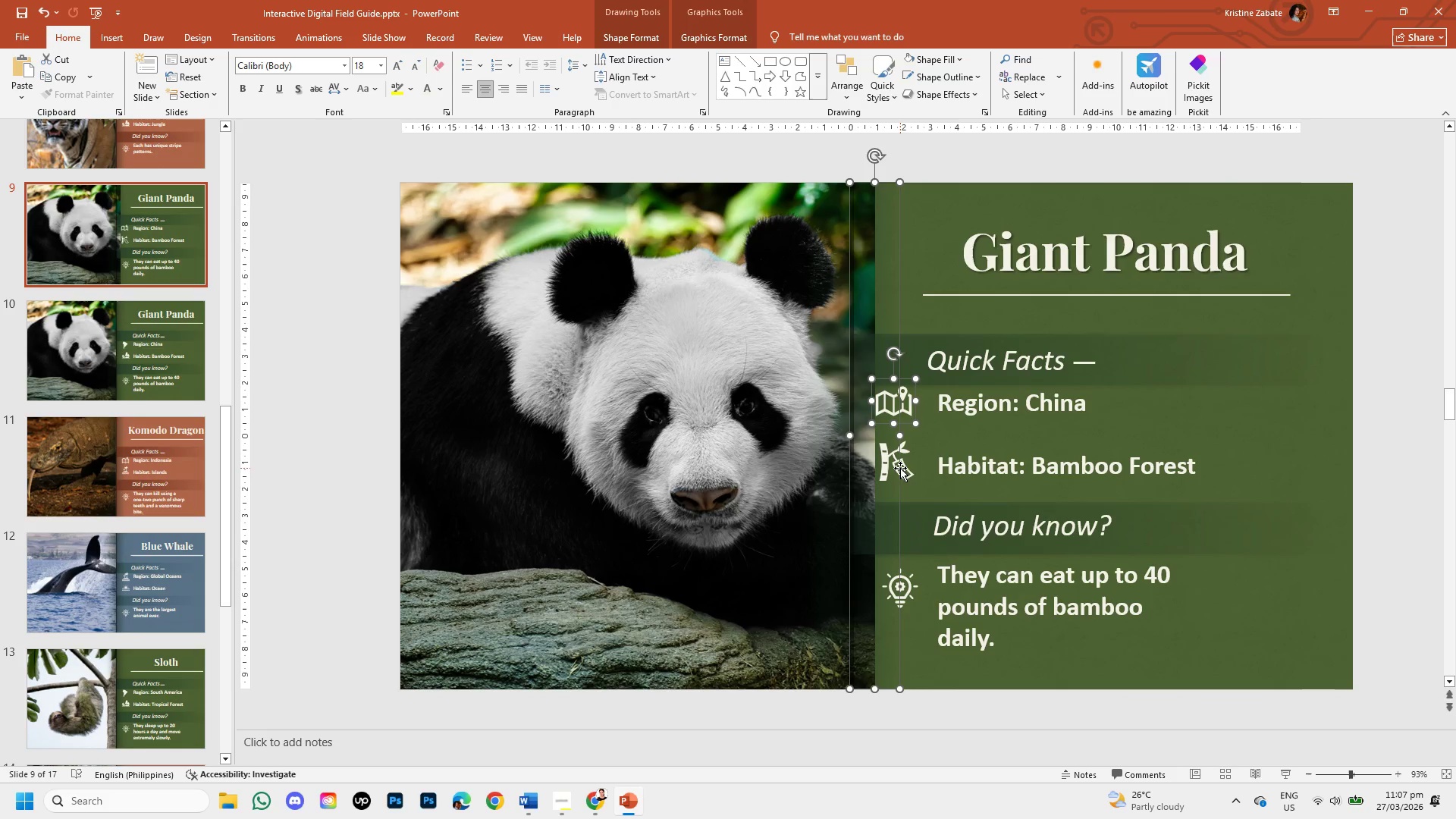 
hold_key(key=ShiftLeft, duration=1.52)
left_click([906, 467])
 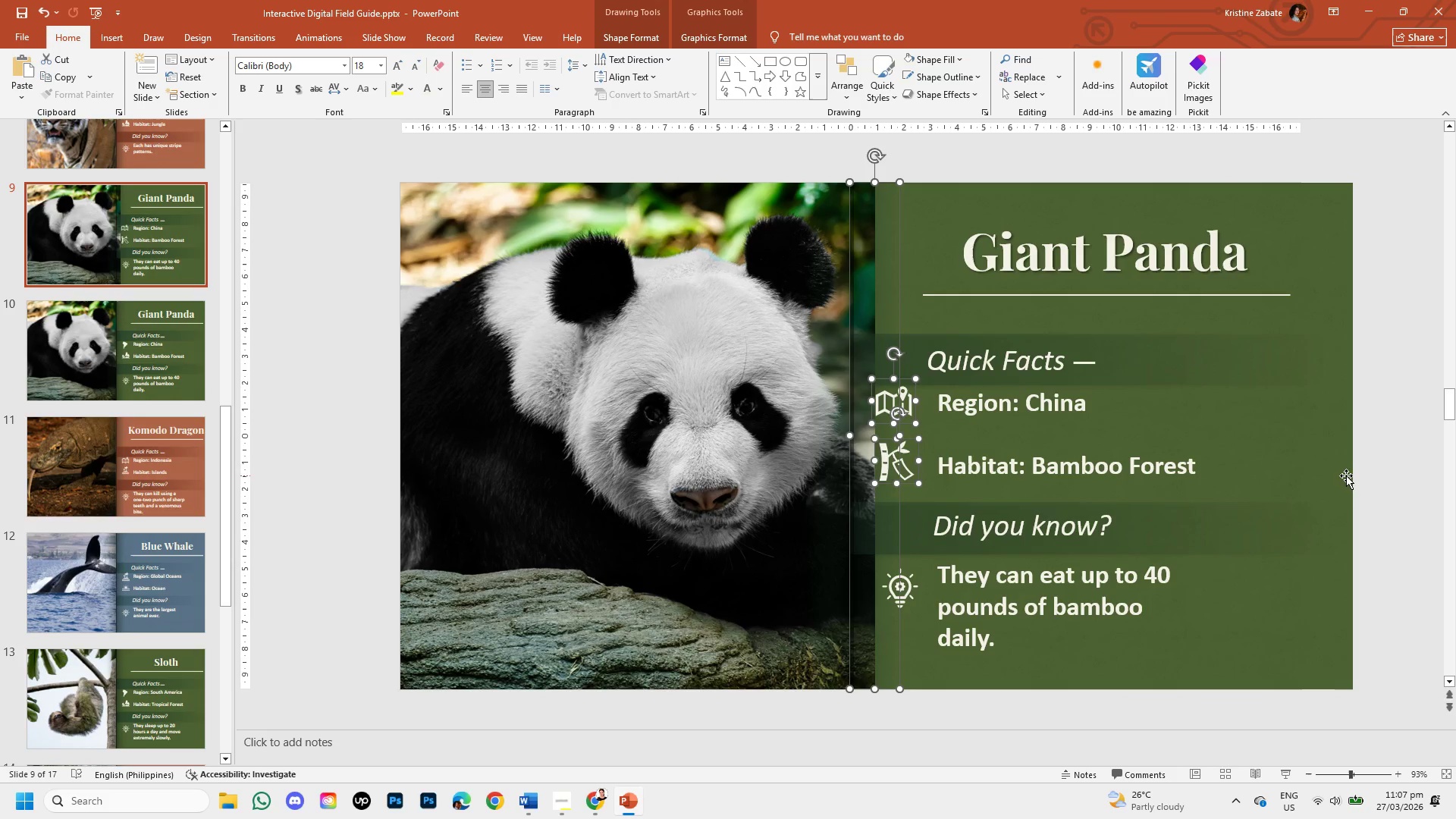 
hold_key(key=ShiftLeft, duration=1.51)
left_click([1413, 497])
 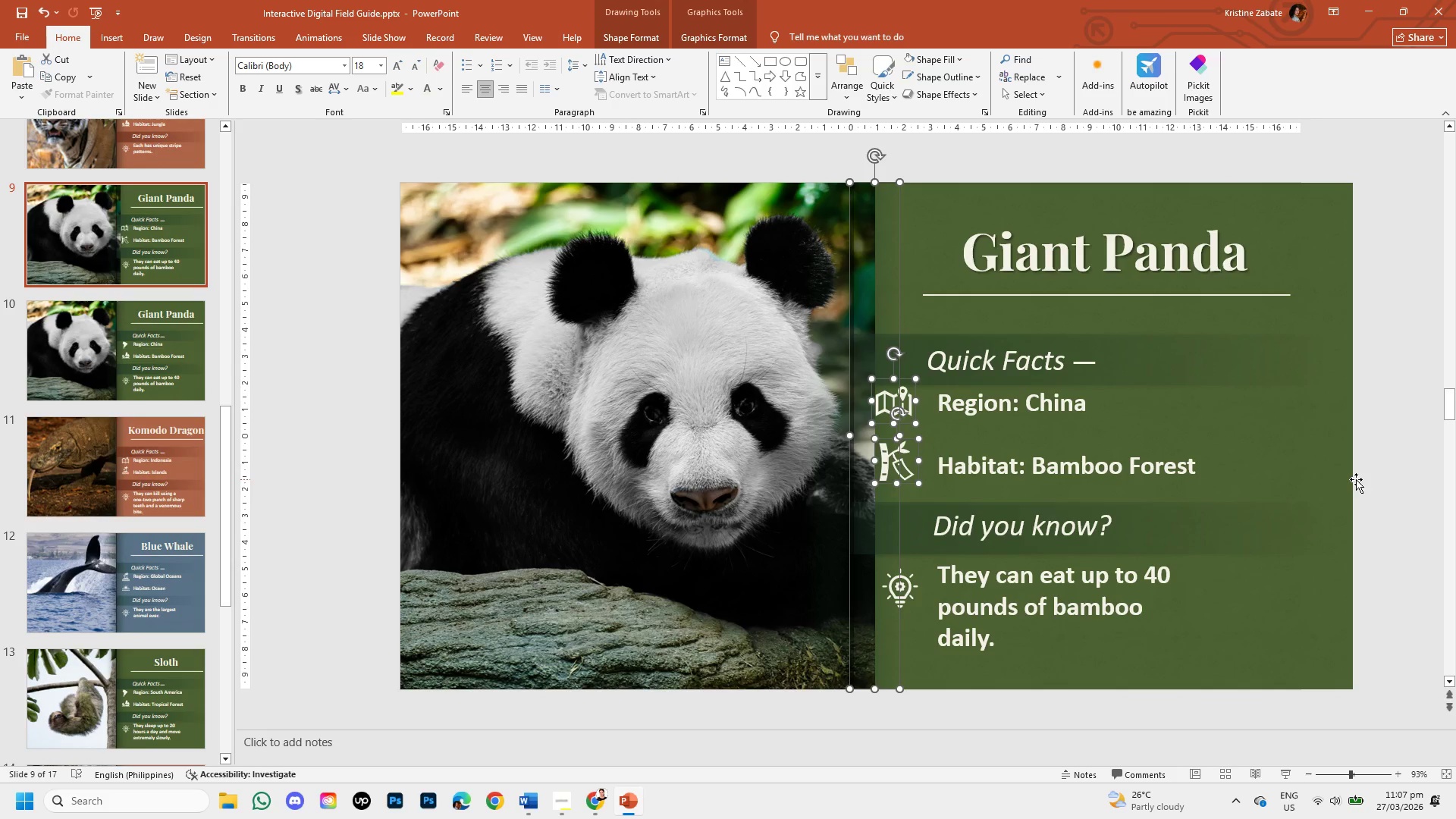 
left_click([1379, 483])
 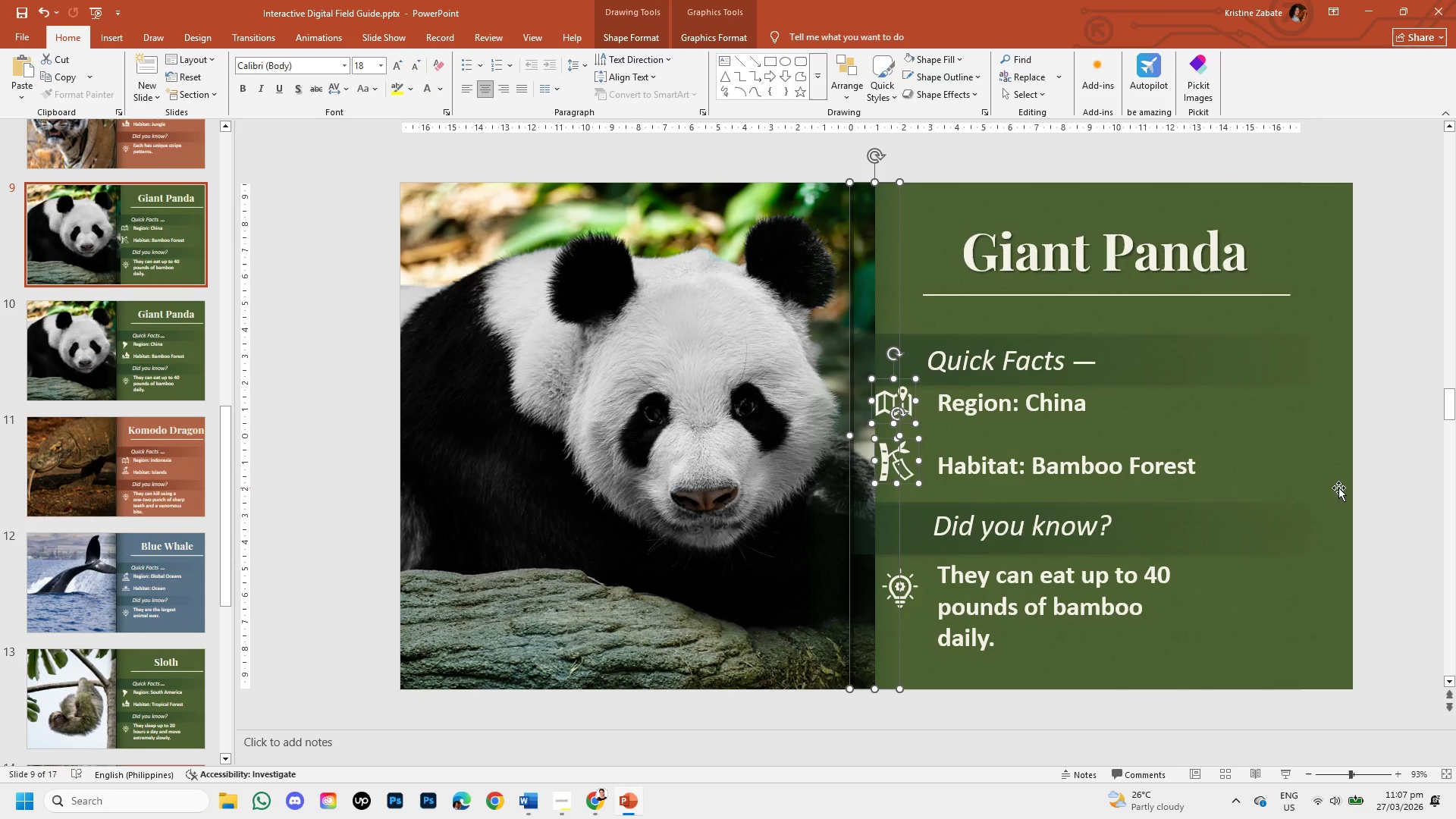 
key(Shift+ShiftLeft)
 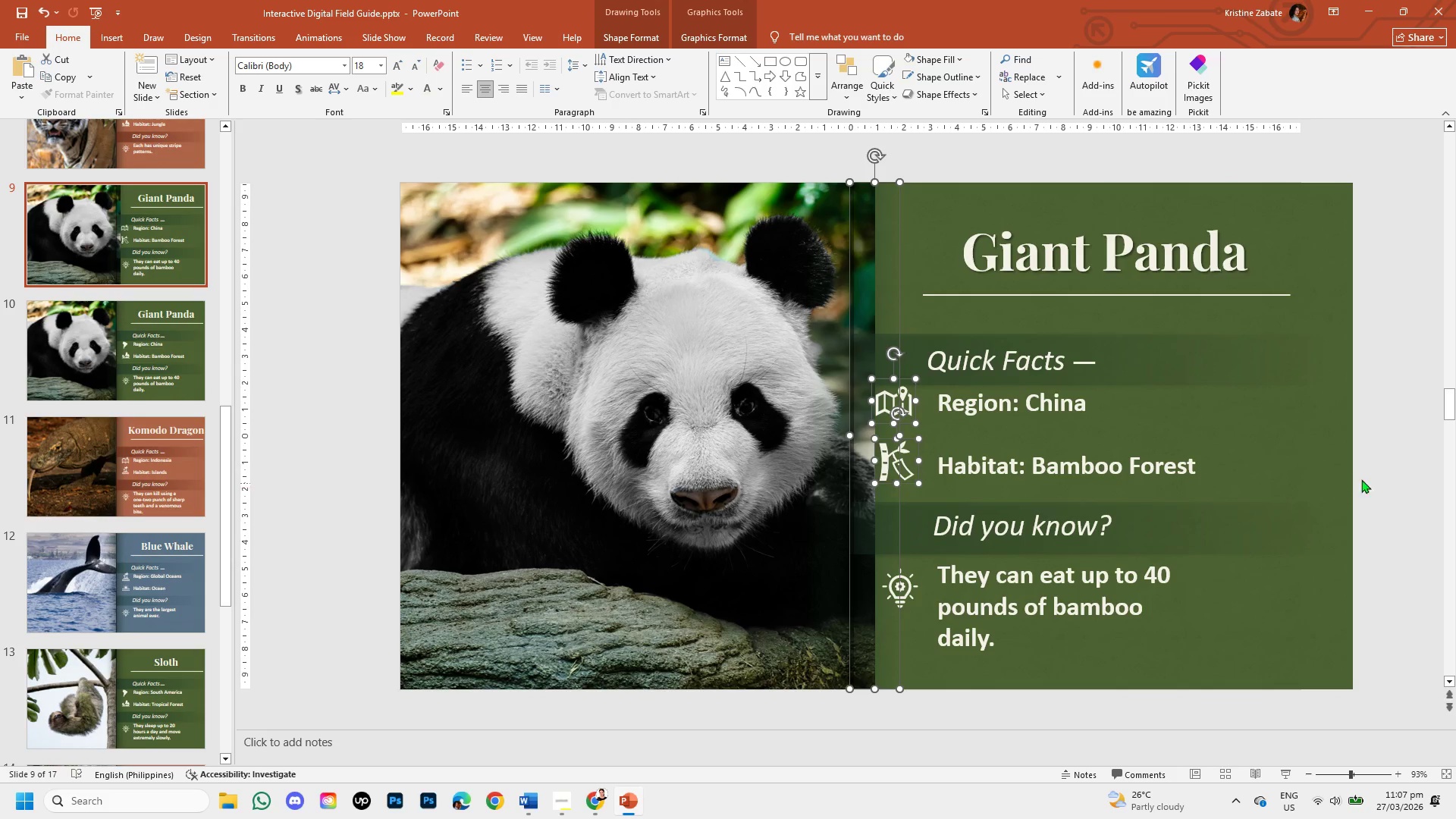 
key(Shift+ShiftLeft)
 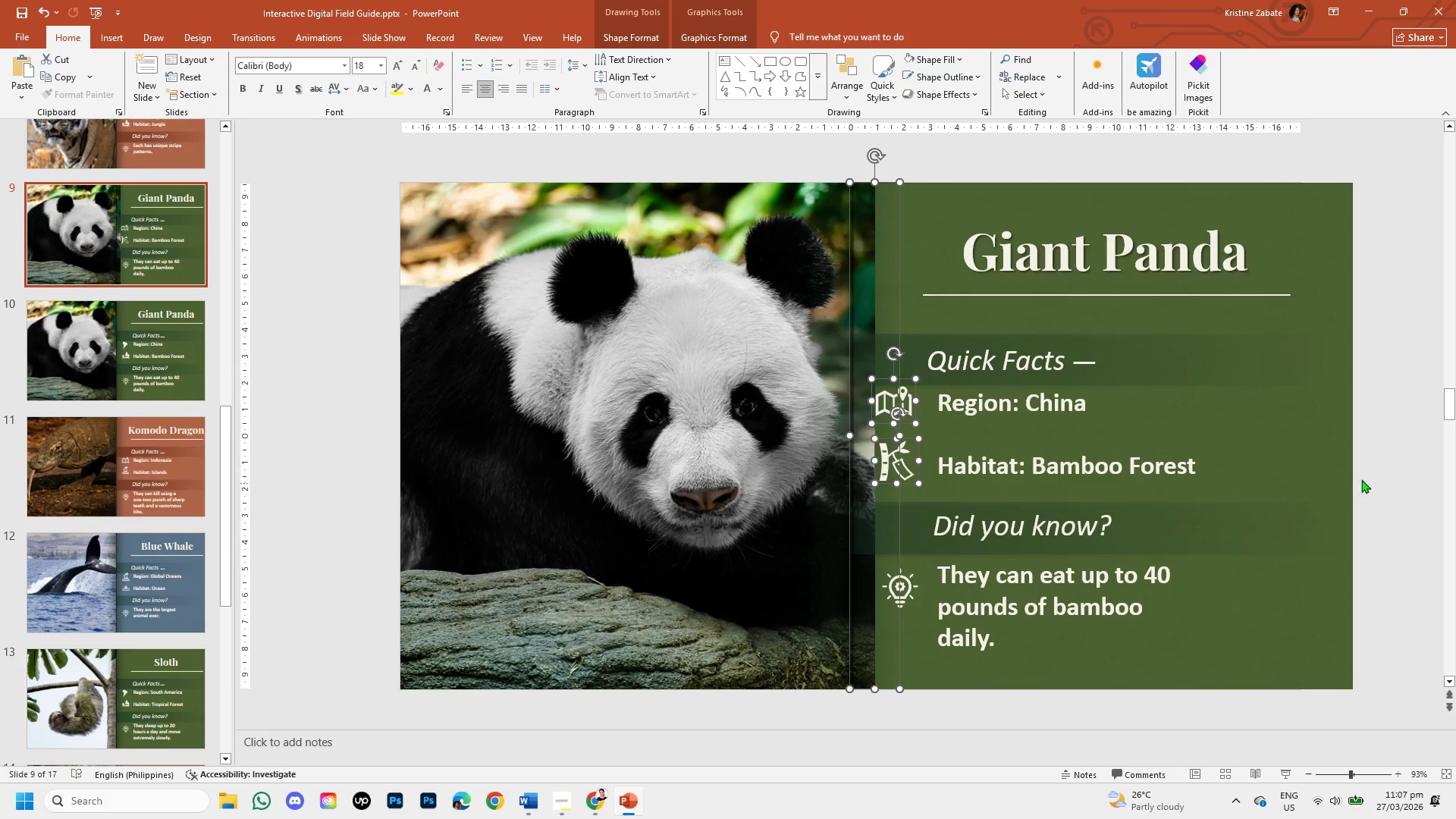 
key(Shift+ShiftLeft)
 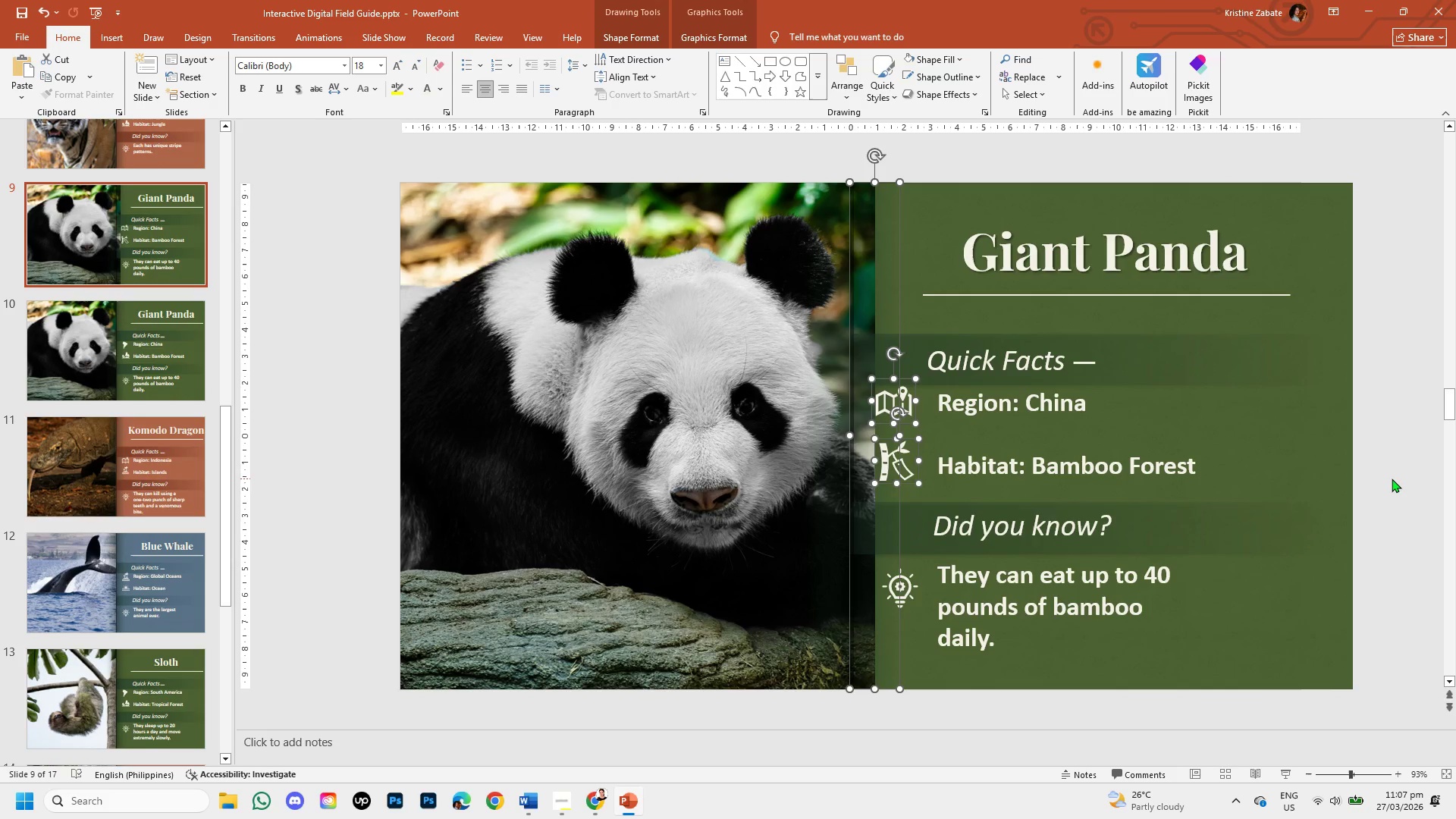 
key(Shift+ShiftLeft)
 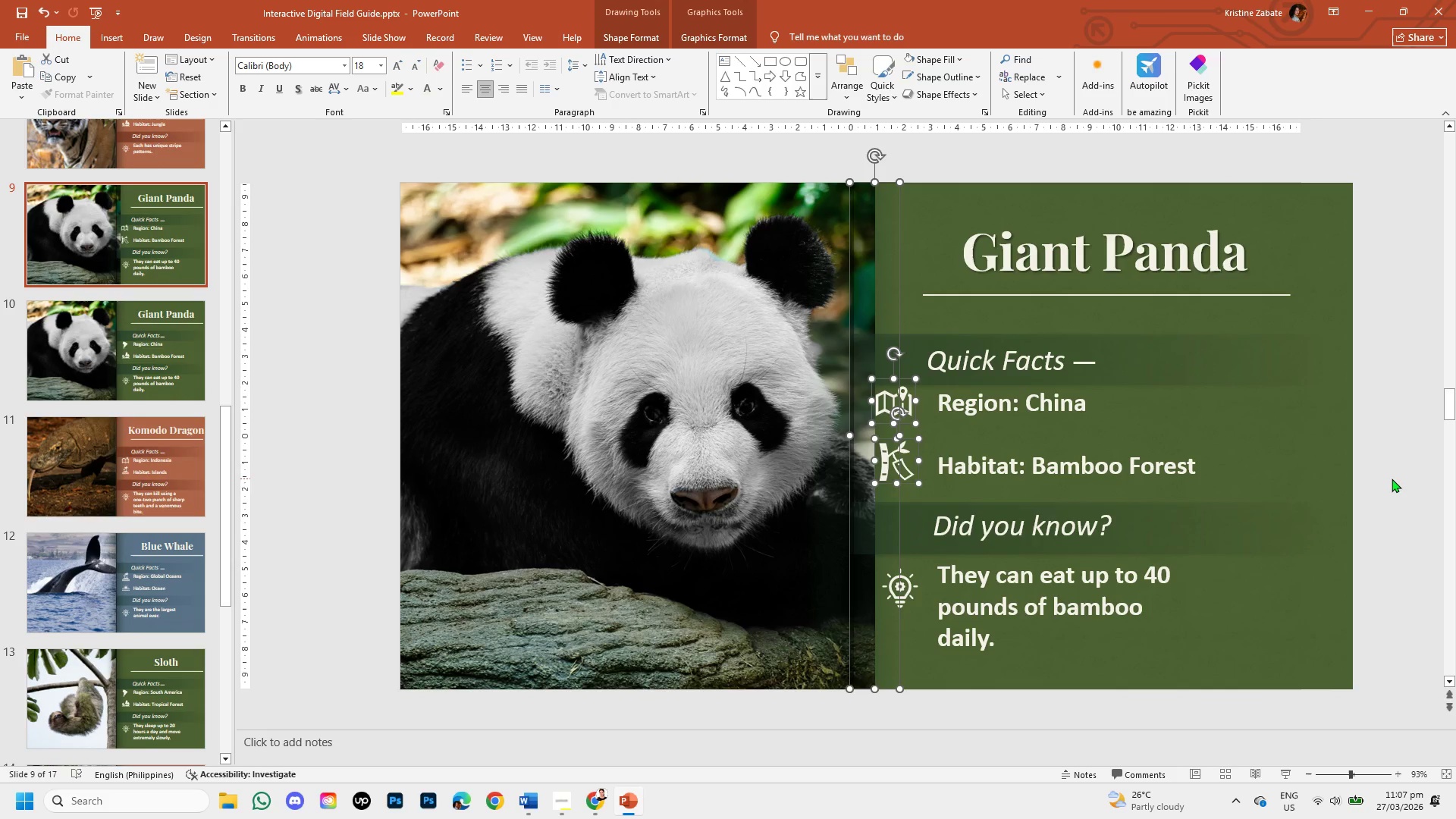 
key(Shift+ShiftLeft)
 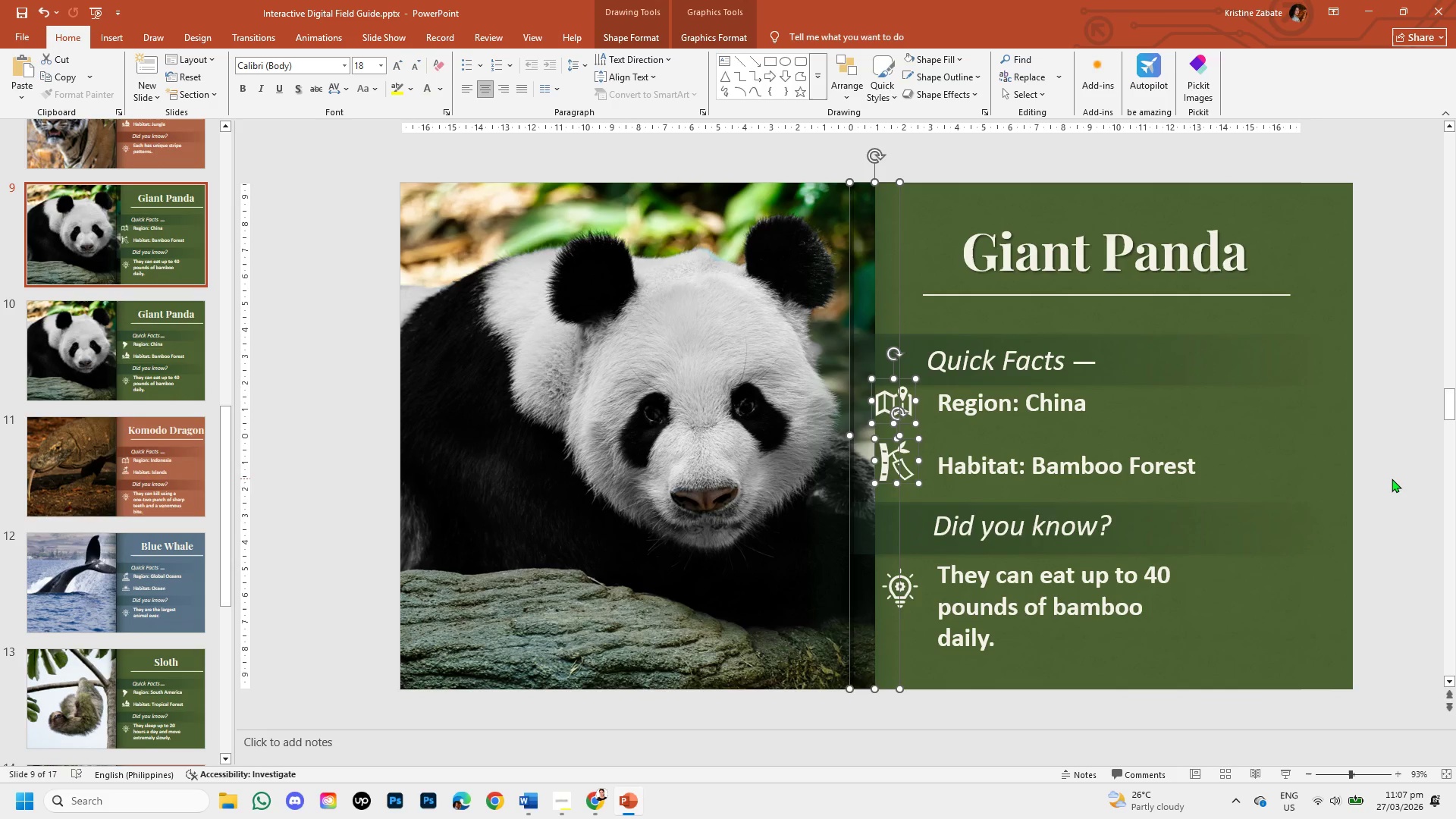 
key(Shift+ShiftLeft)
 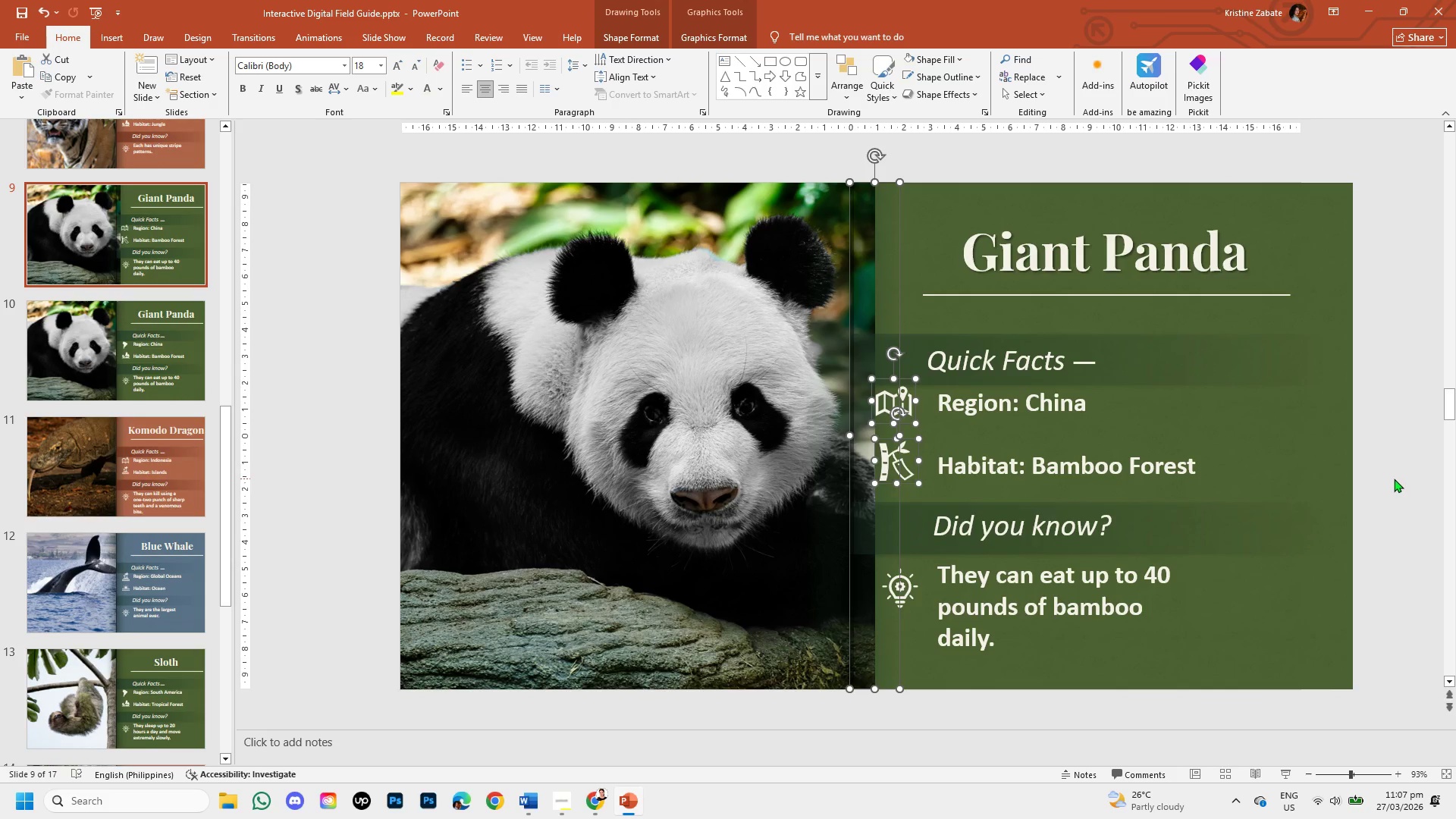 
key(Shift+ShiftLeft)
 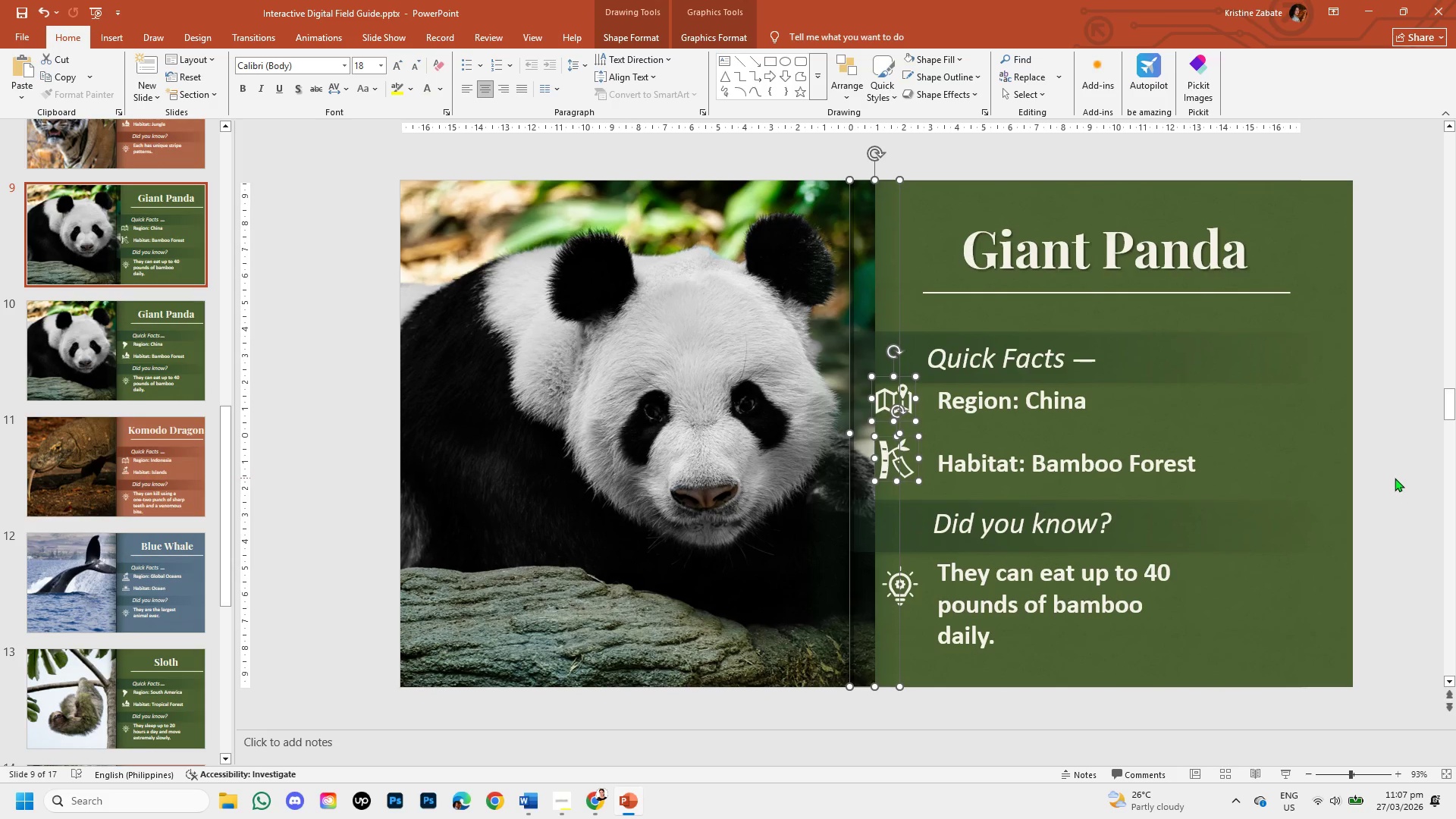 
left_click([1395, 478])
 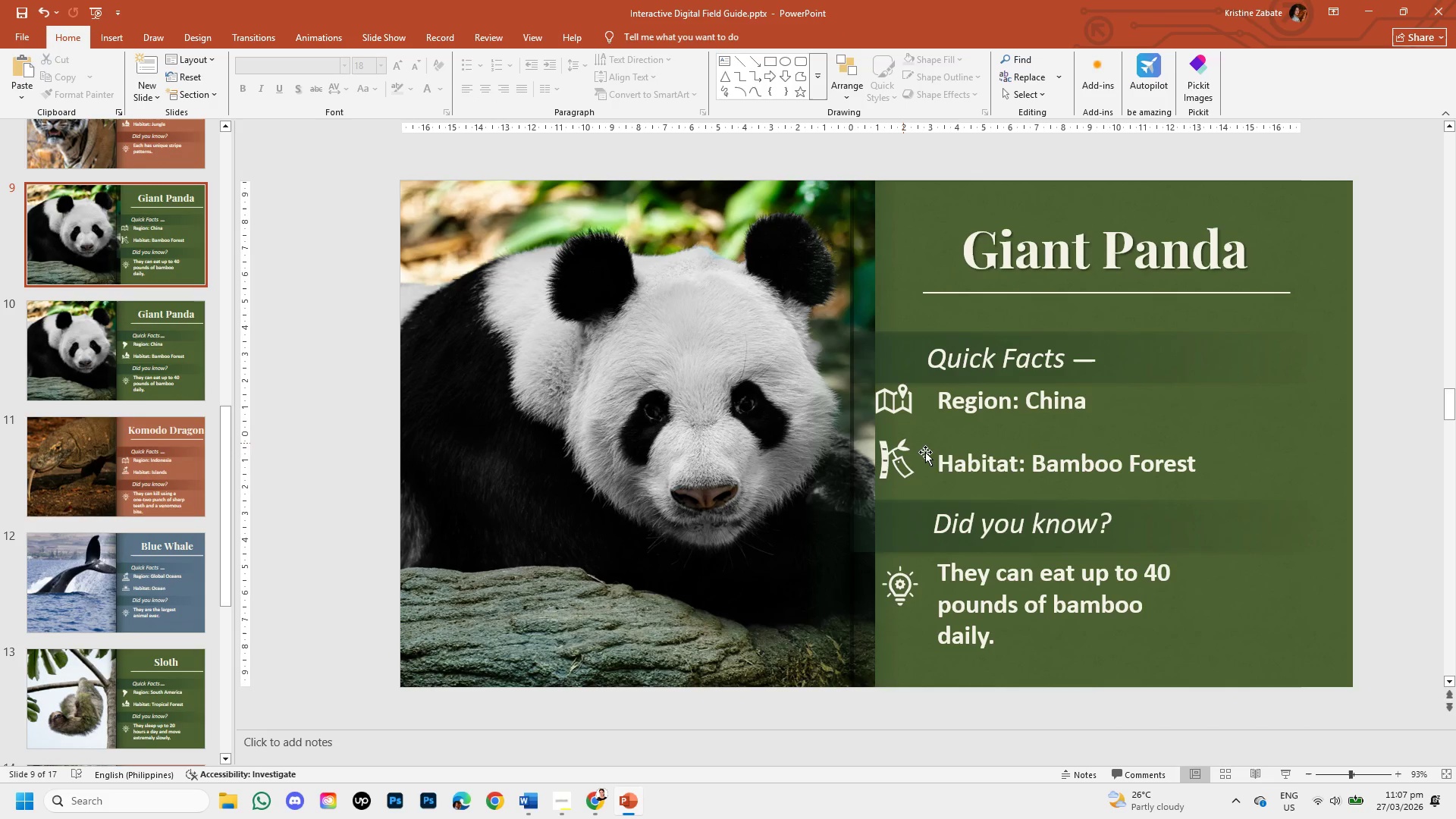 
hold_key(key=ShiftLeft, duration=1.52)
left_click([908, 465])
 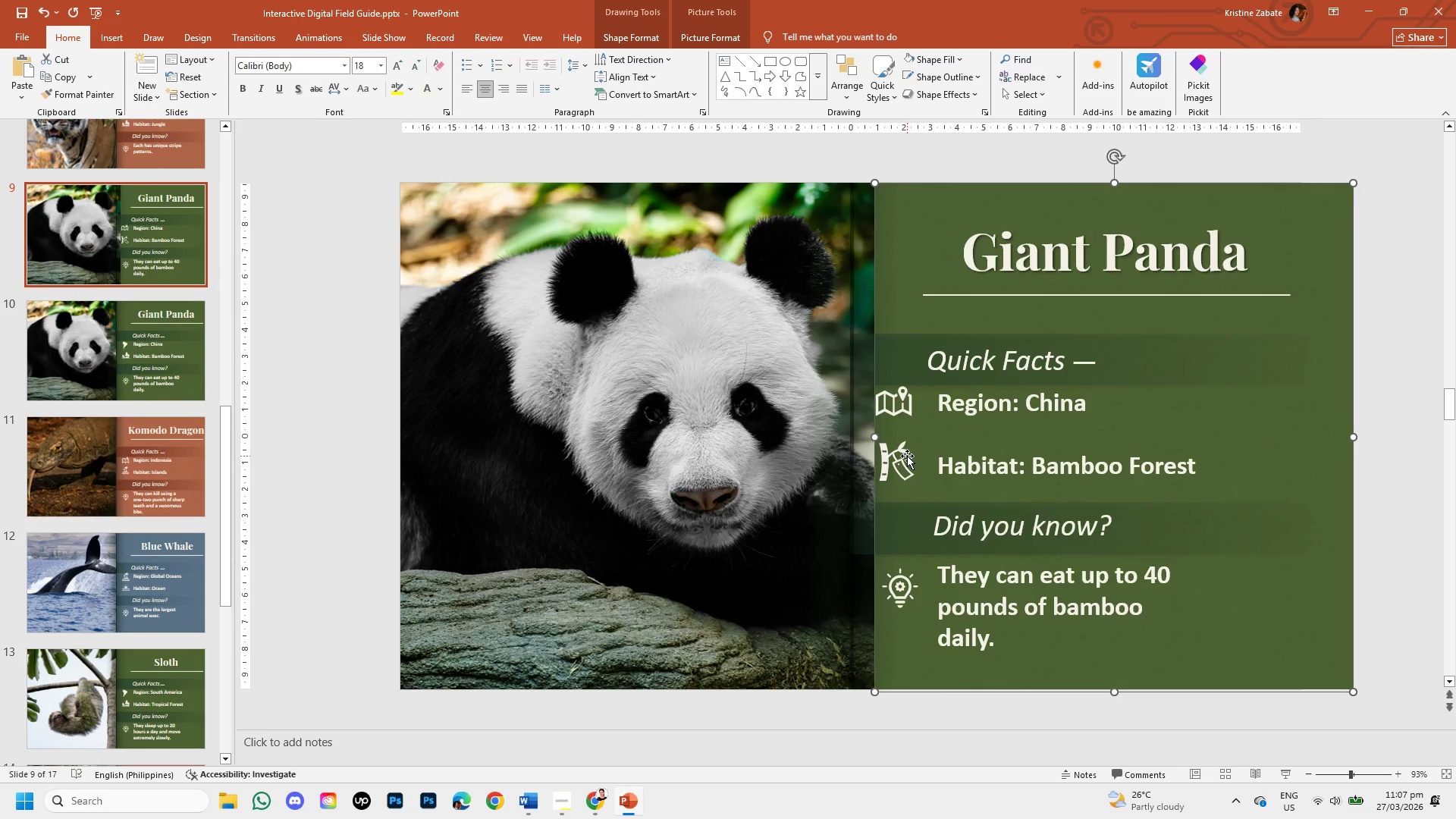 
key(Shift+ShiftLeft)
 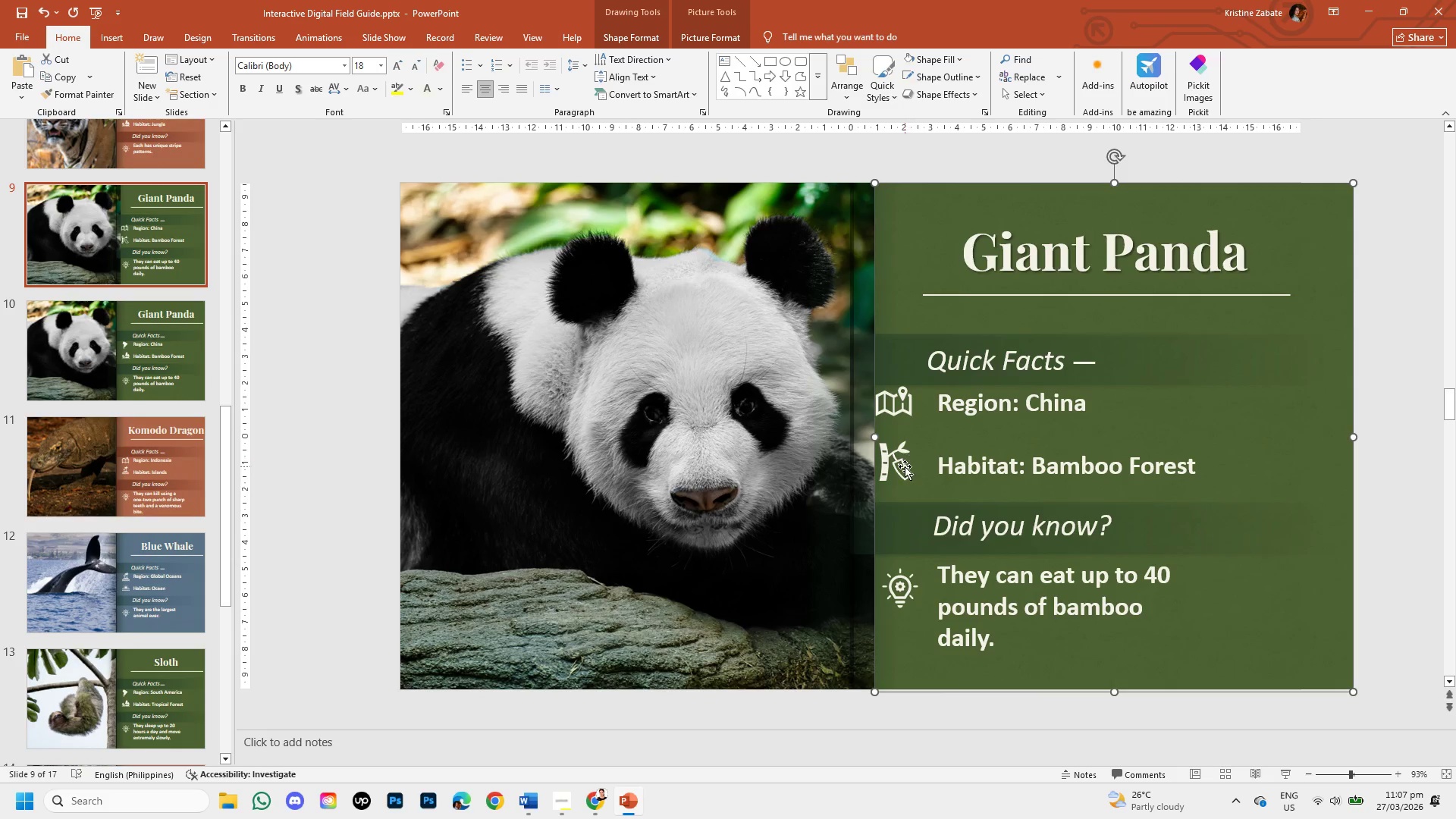 
key(Shift+ShiftLeft)
 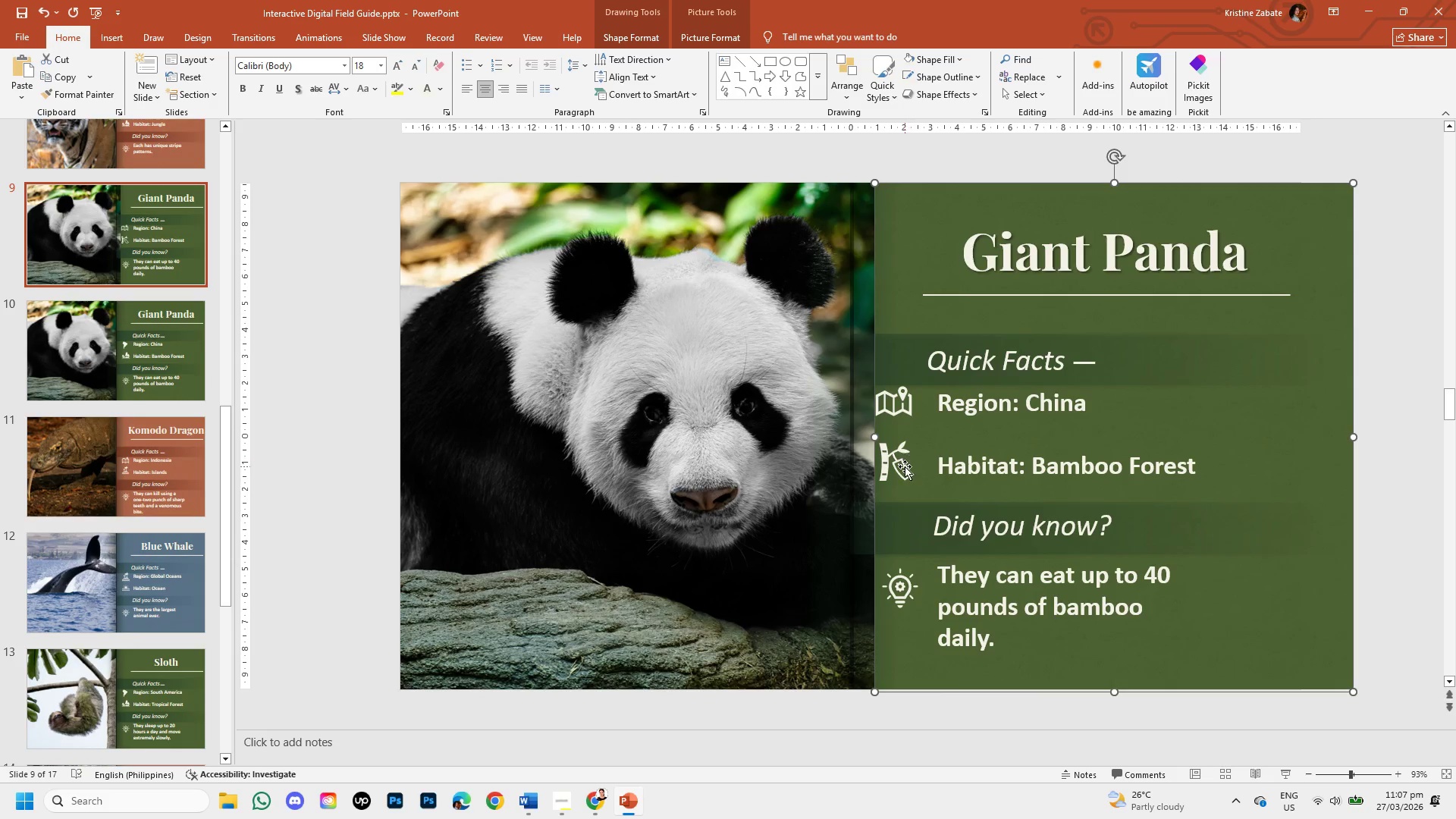 
key(Shift+ShiftLeft)
 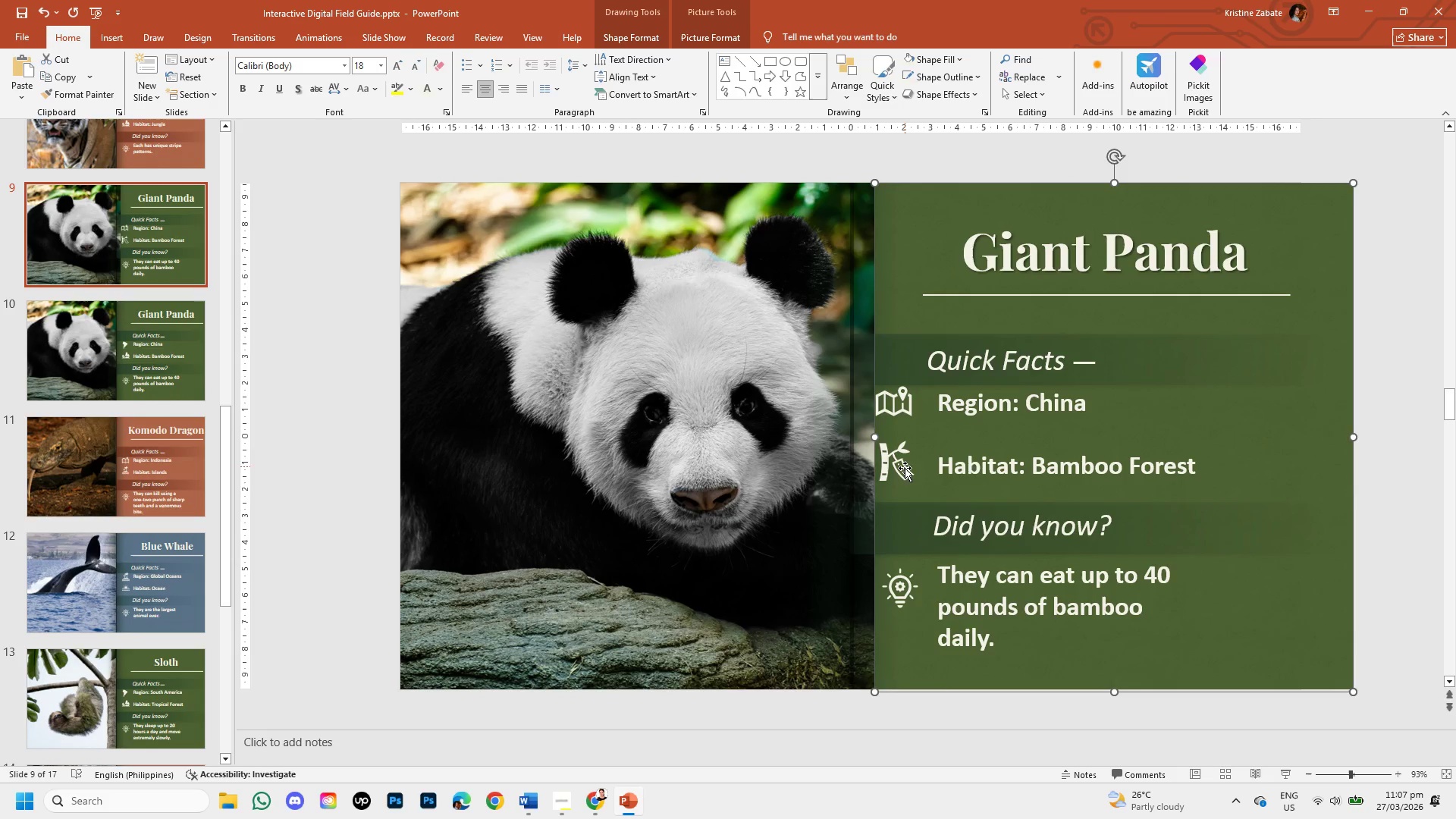 
key(Shift+ShiftLeft)
 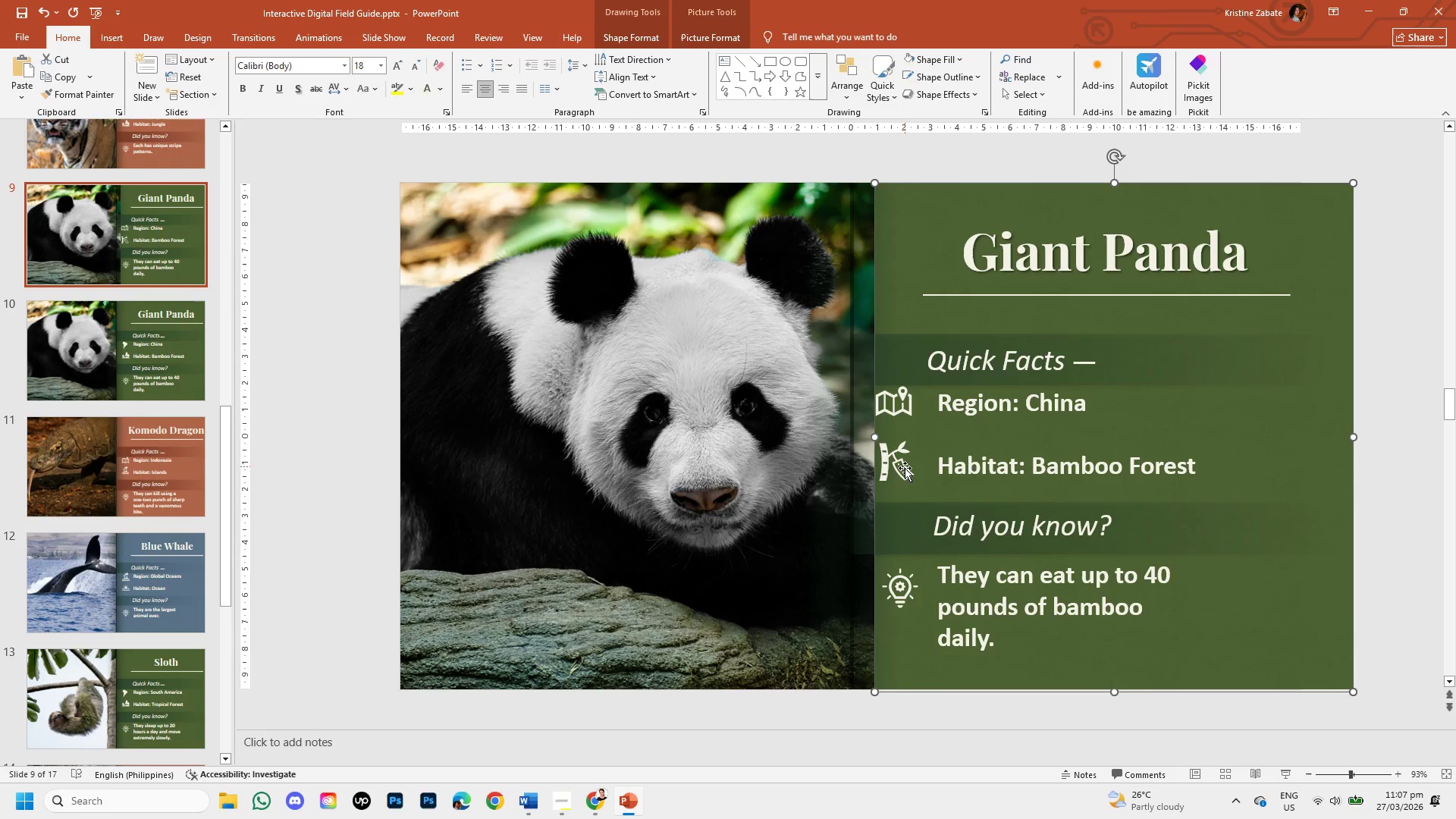 
key(Shift+ShiftLeft)
 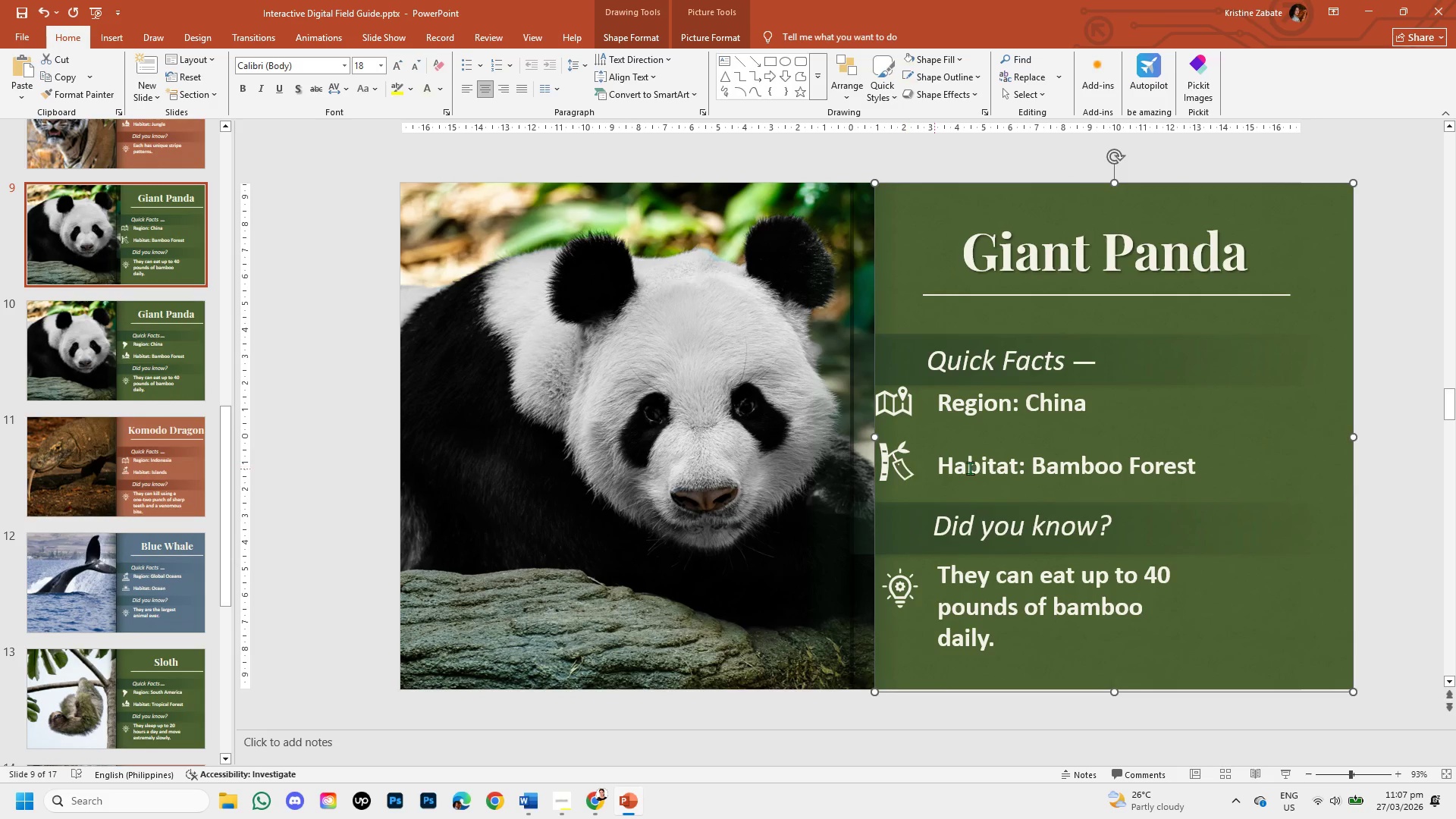 
key(Shift+ShiftLeft)
 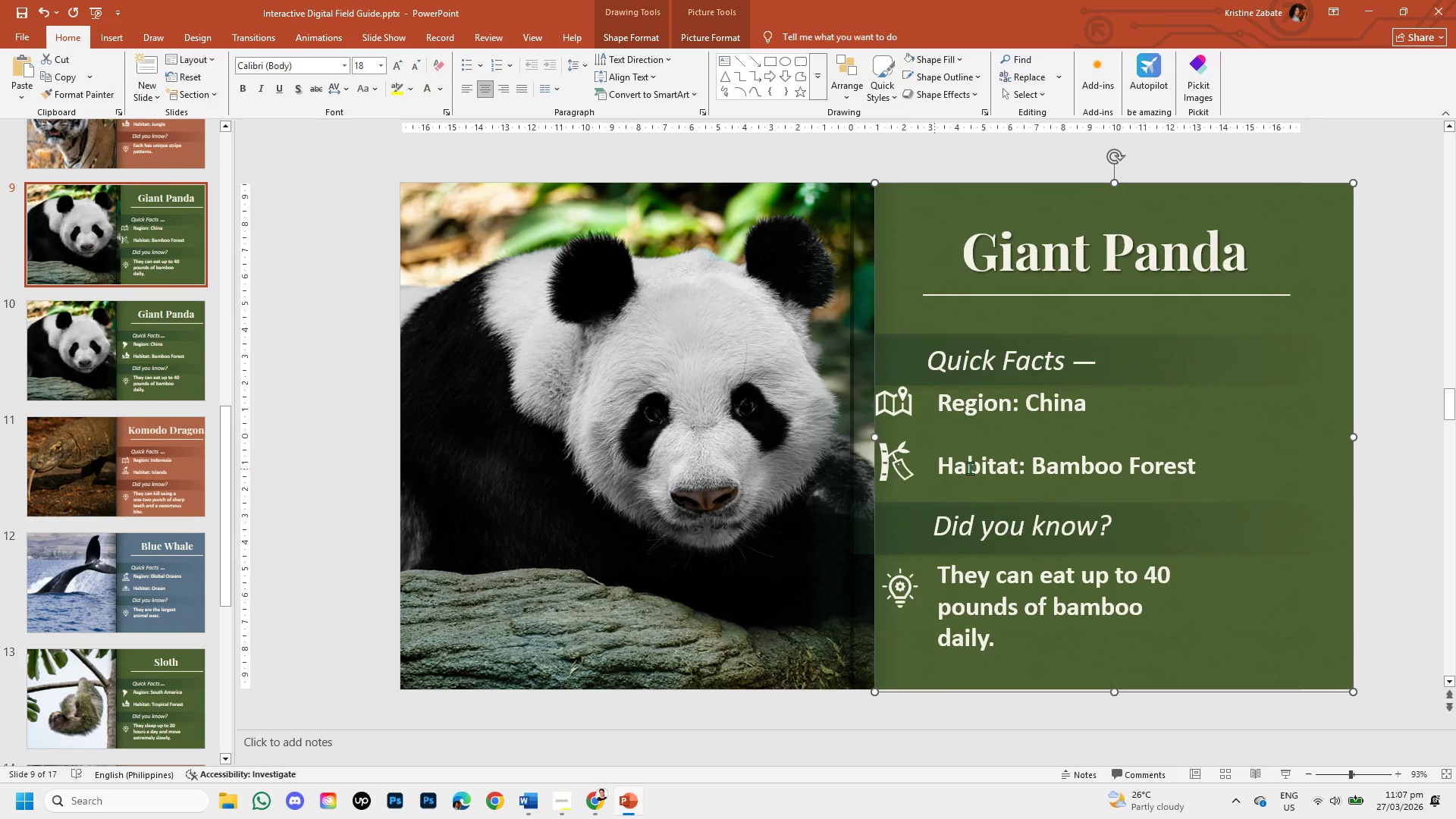 
key(Shift+ShiftLeft)
 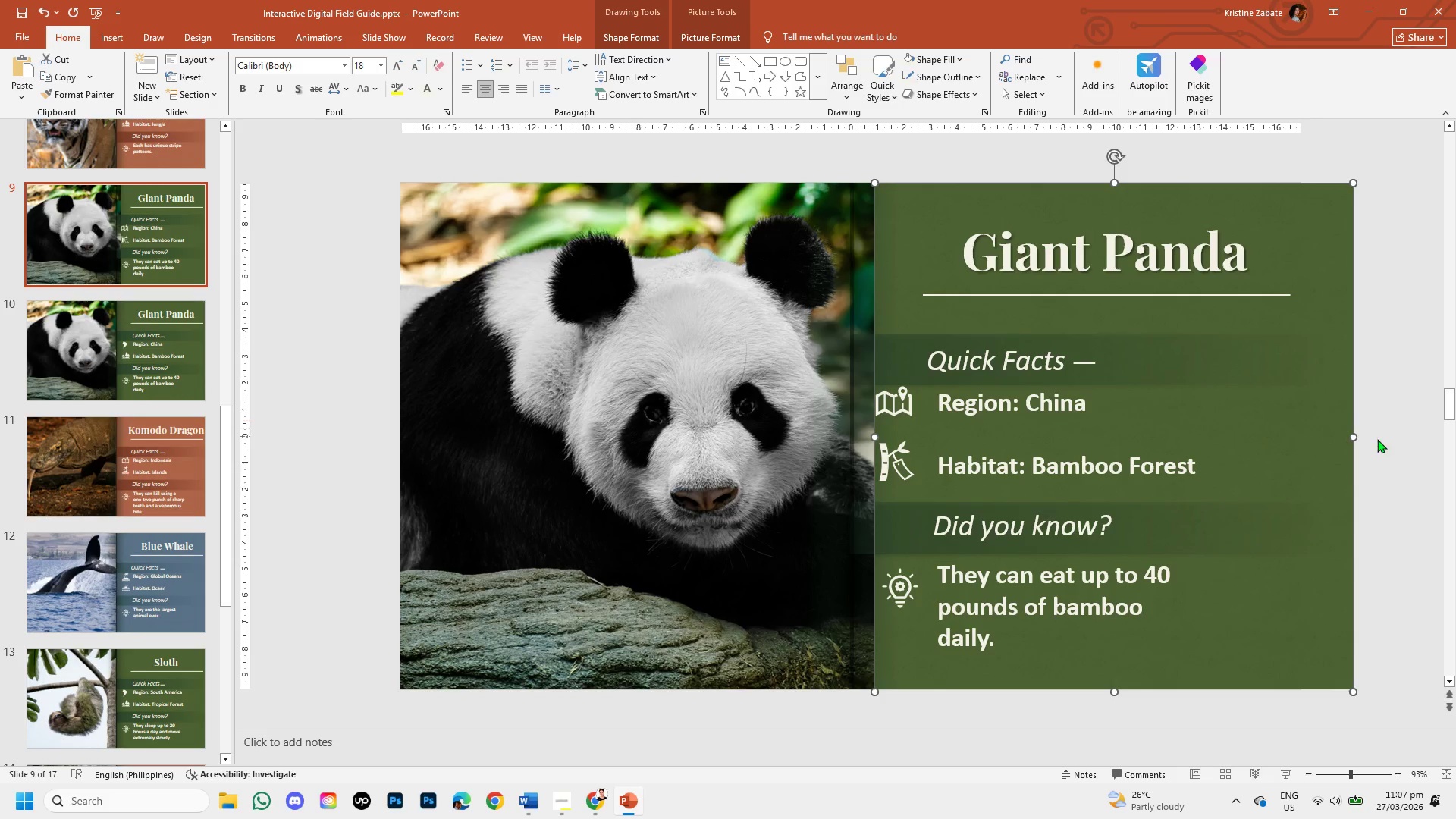 
left_click([1377, 440])
 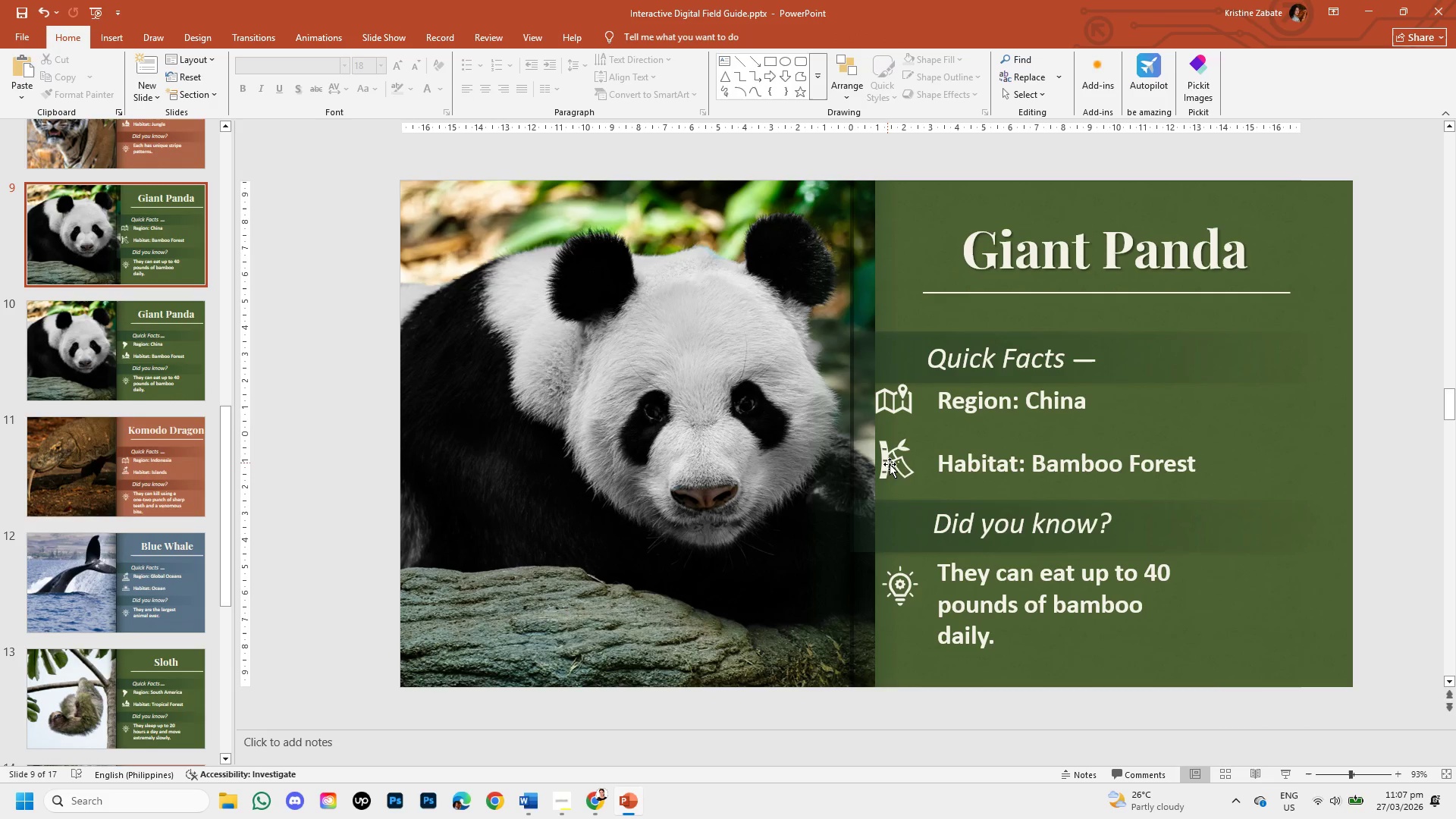 
left_click([894, 466])
 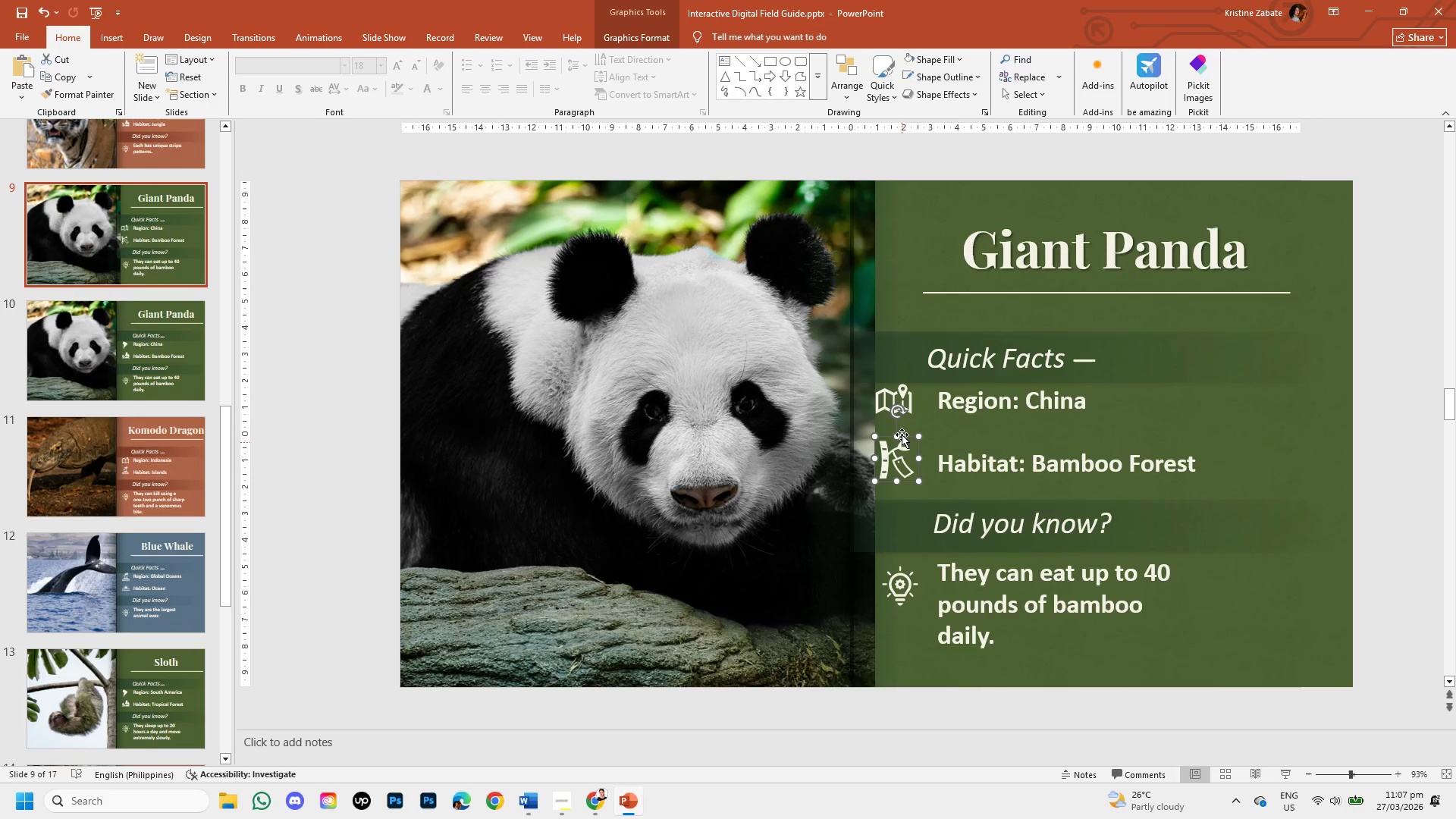 
hold_key(key=ShiftLeft, duration=1.5)
left_click([901, 402])
 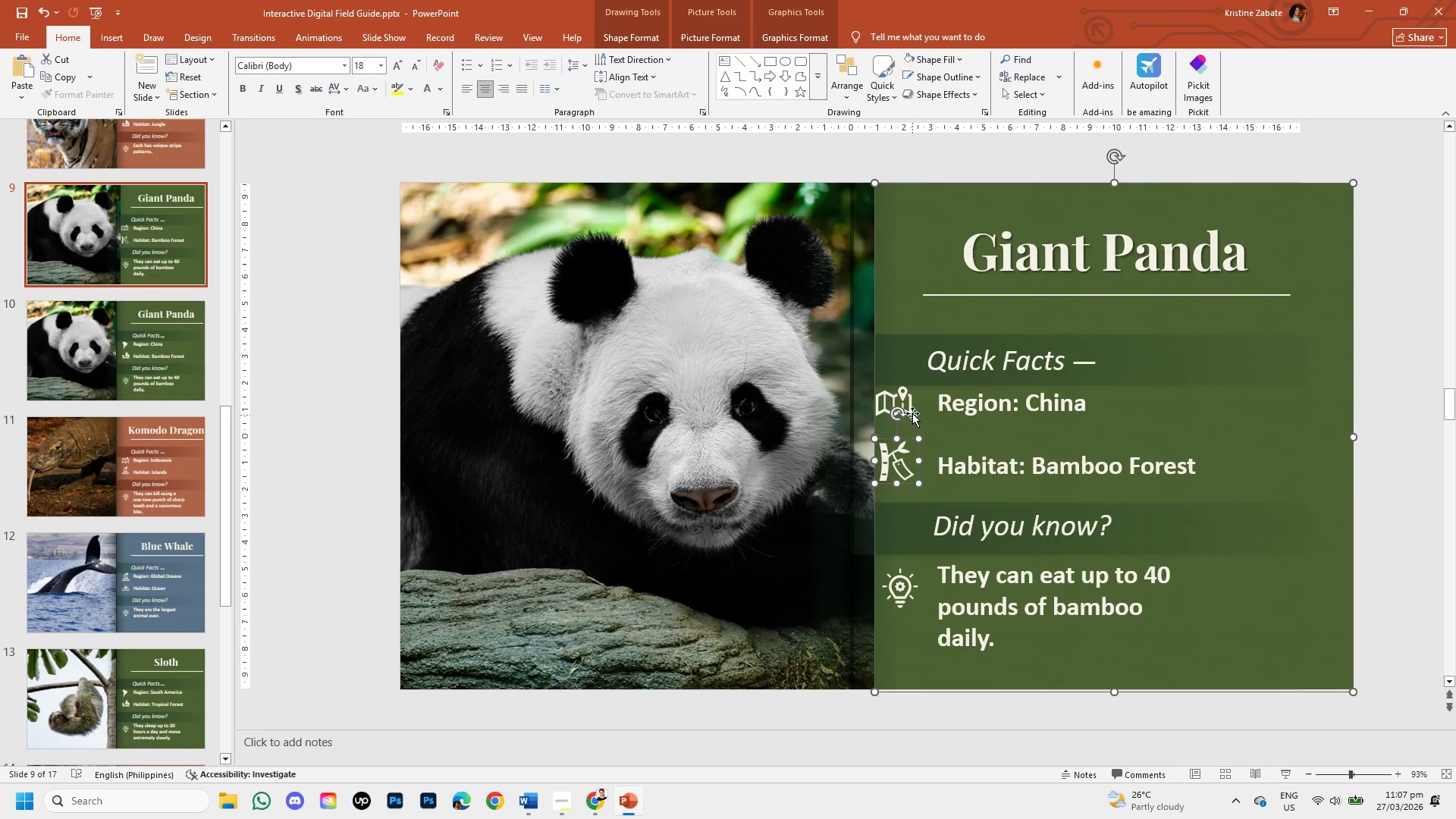 
hold_key(key=ShiftLeft, duration=1.5)
left_click([1380, 453])
 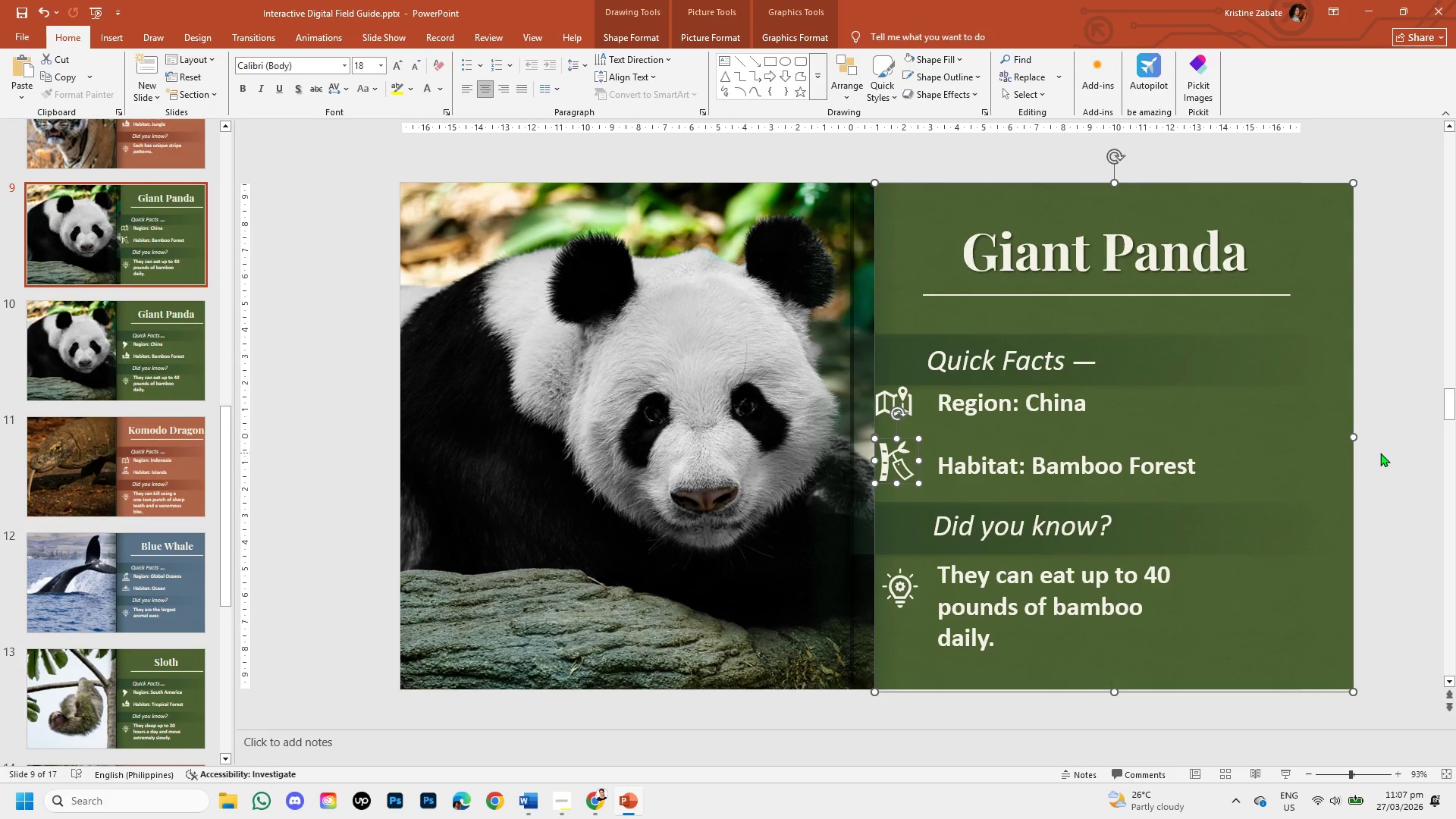 
hold_key(key=ShiftLeft, duration=1.52)
left_click([1329, 461])
 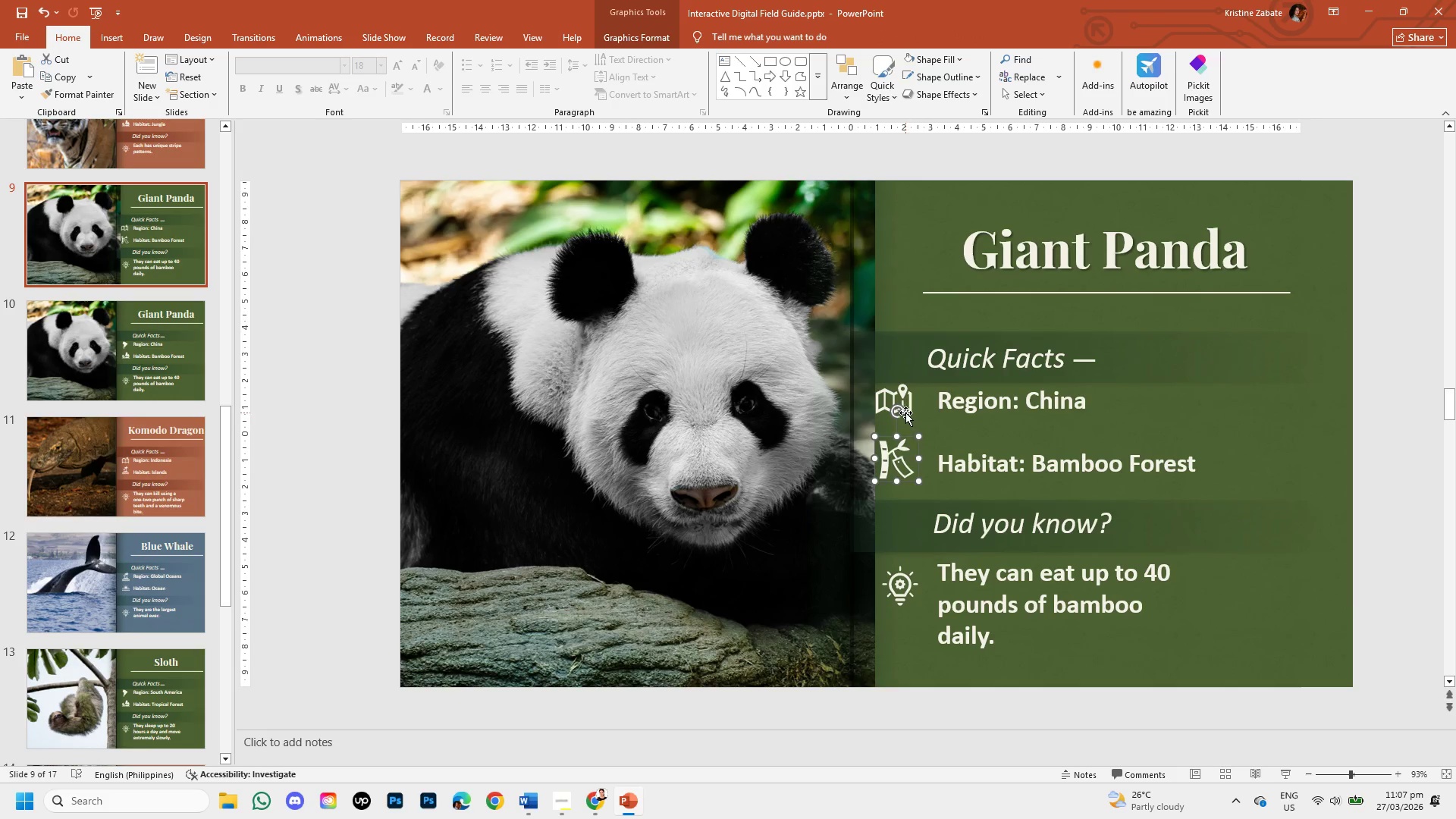 
left_click([904, 409])
 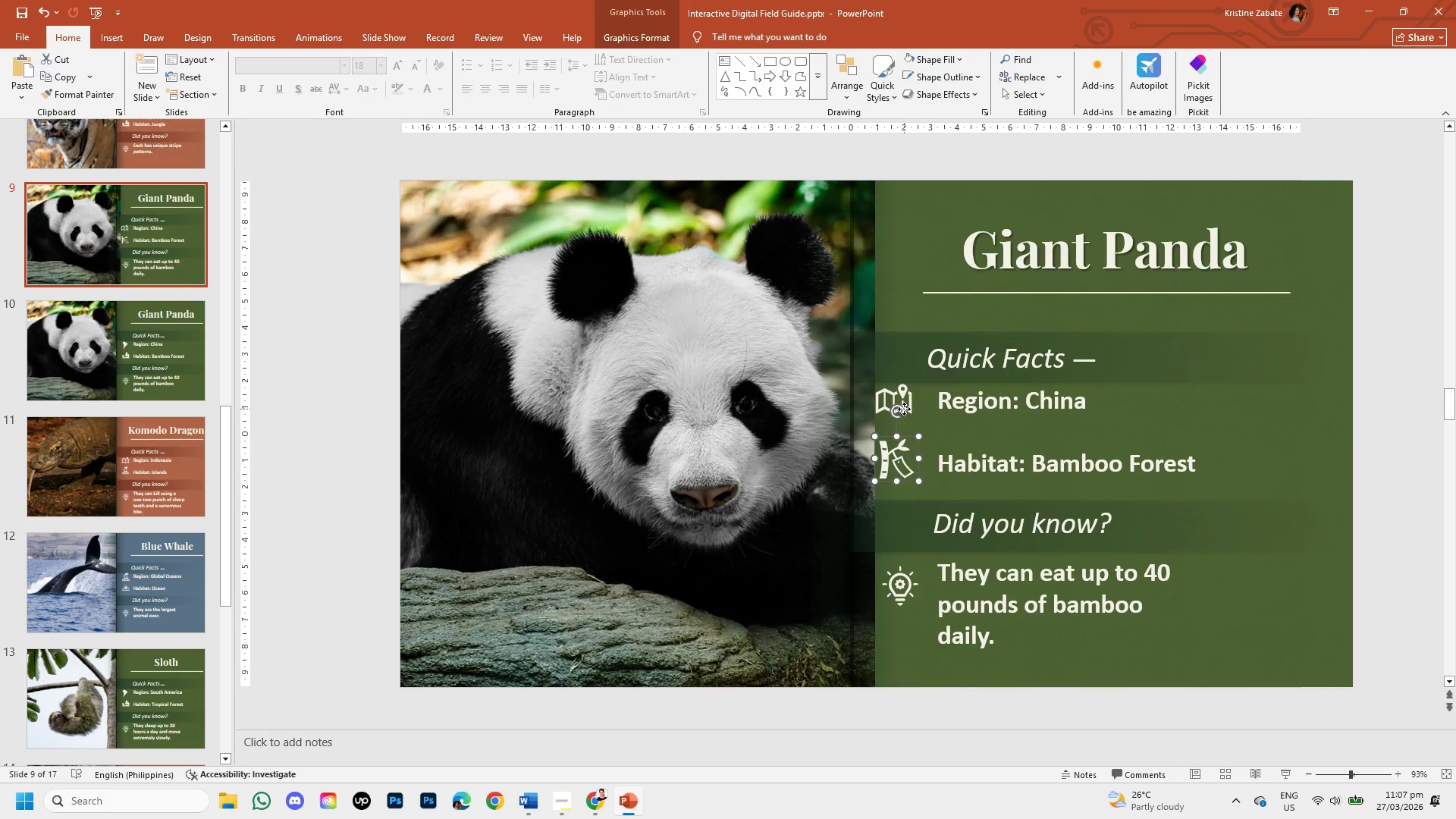 
hold_key(key=ShiftLeft, duration=0.53)
 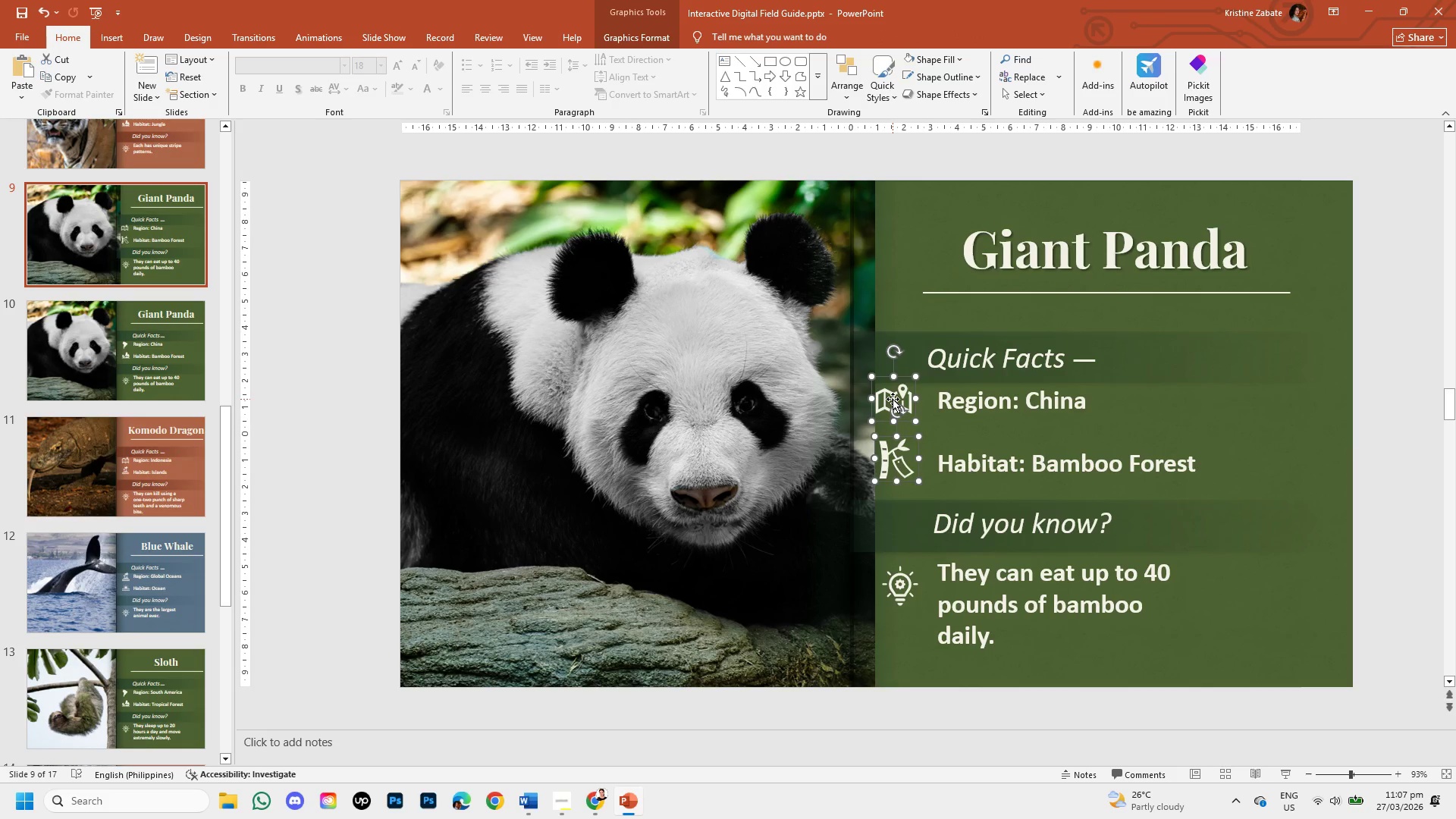 
key(Control+C)
 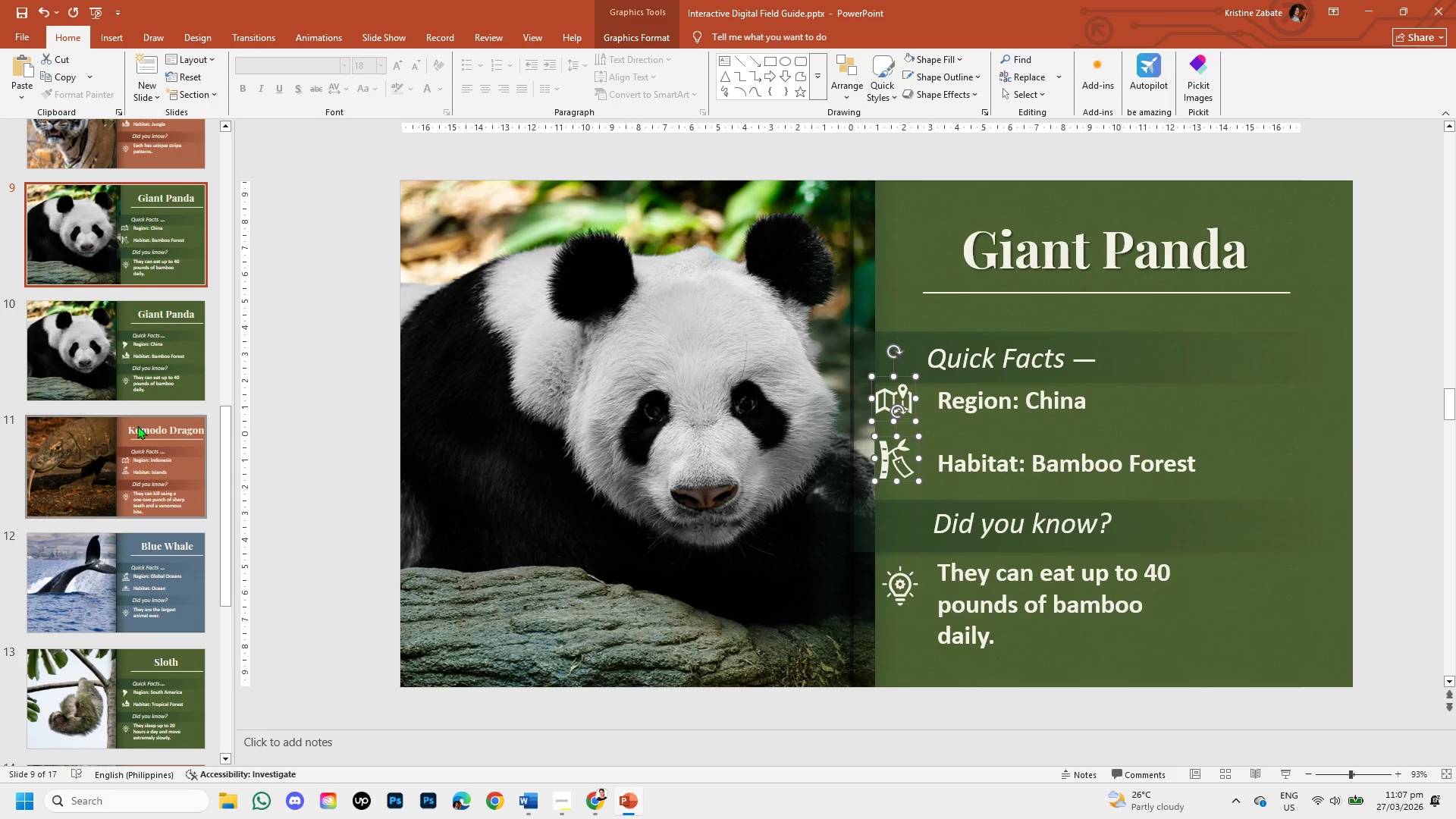 
left_click([129, 376])
 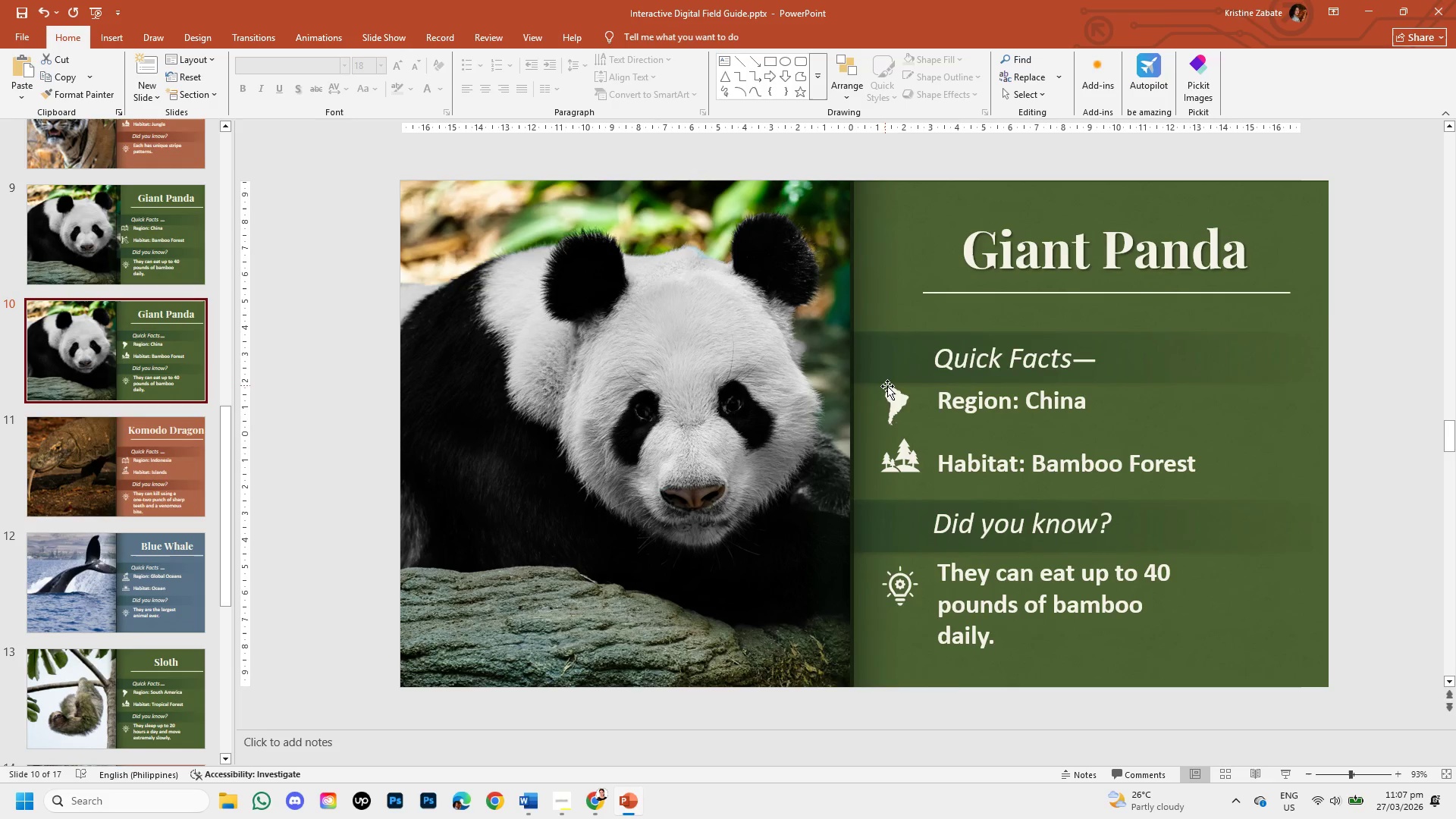 
left_click([898, 410])
 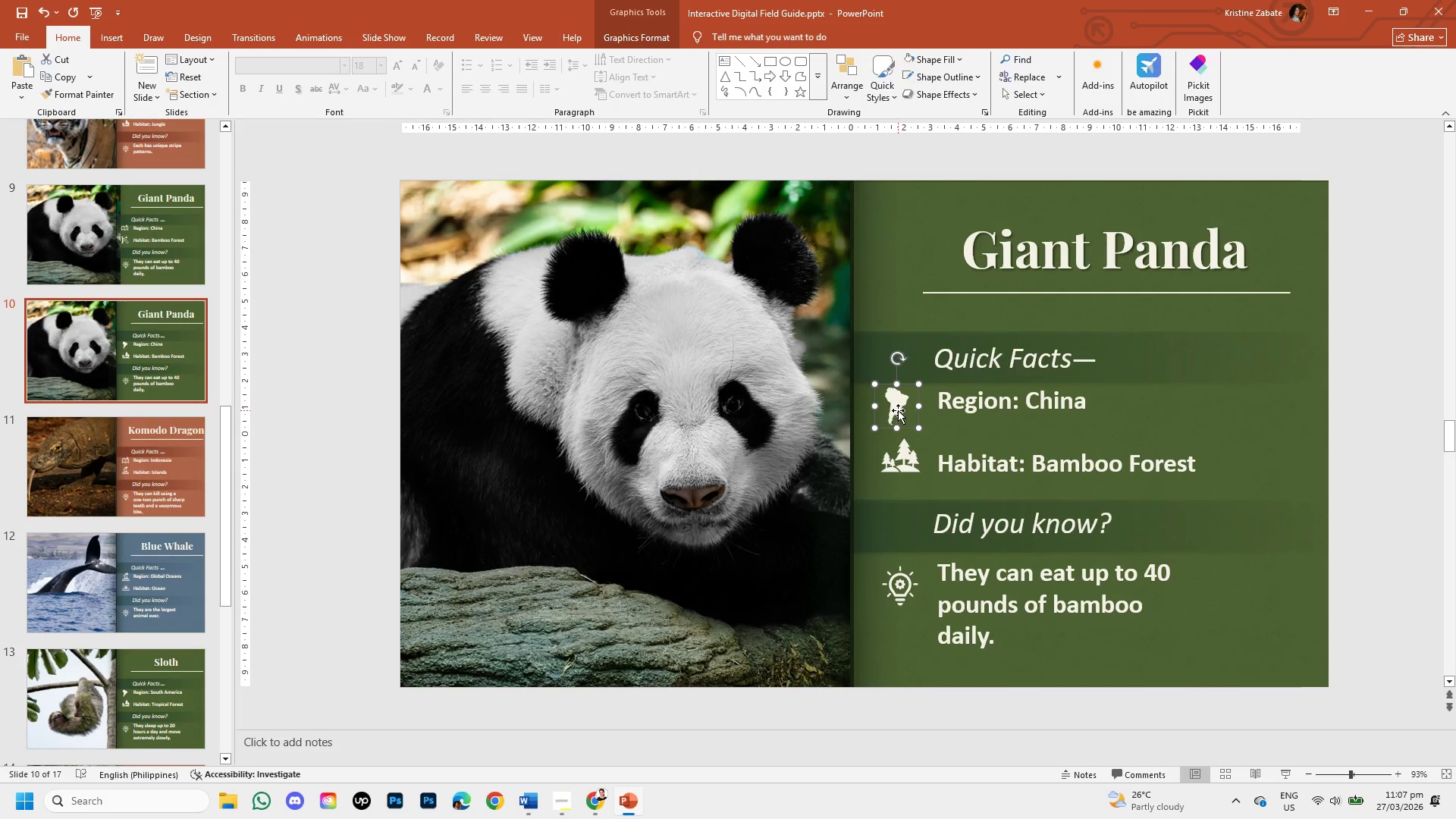 
key(Backspace)
 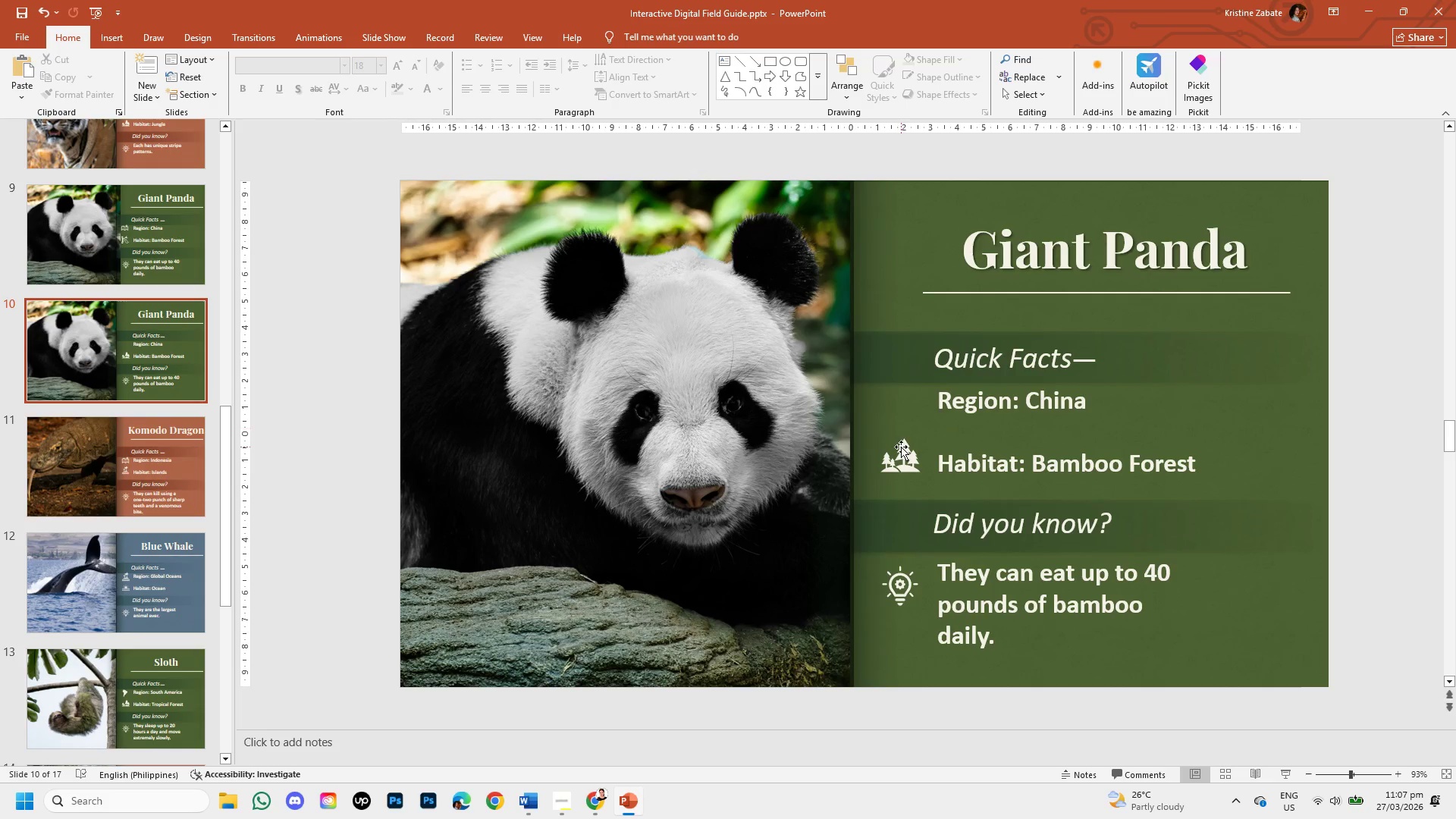 
left_click([908, 453])
 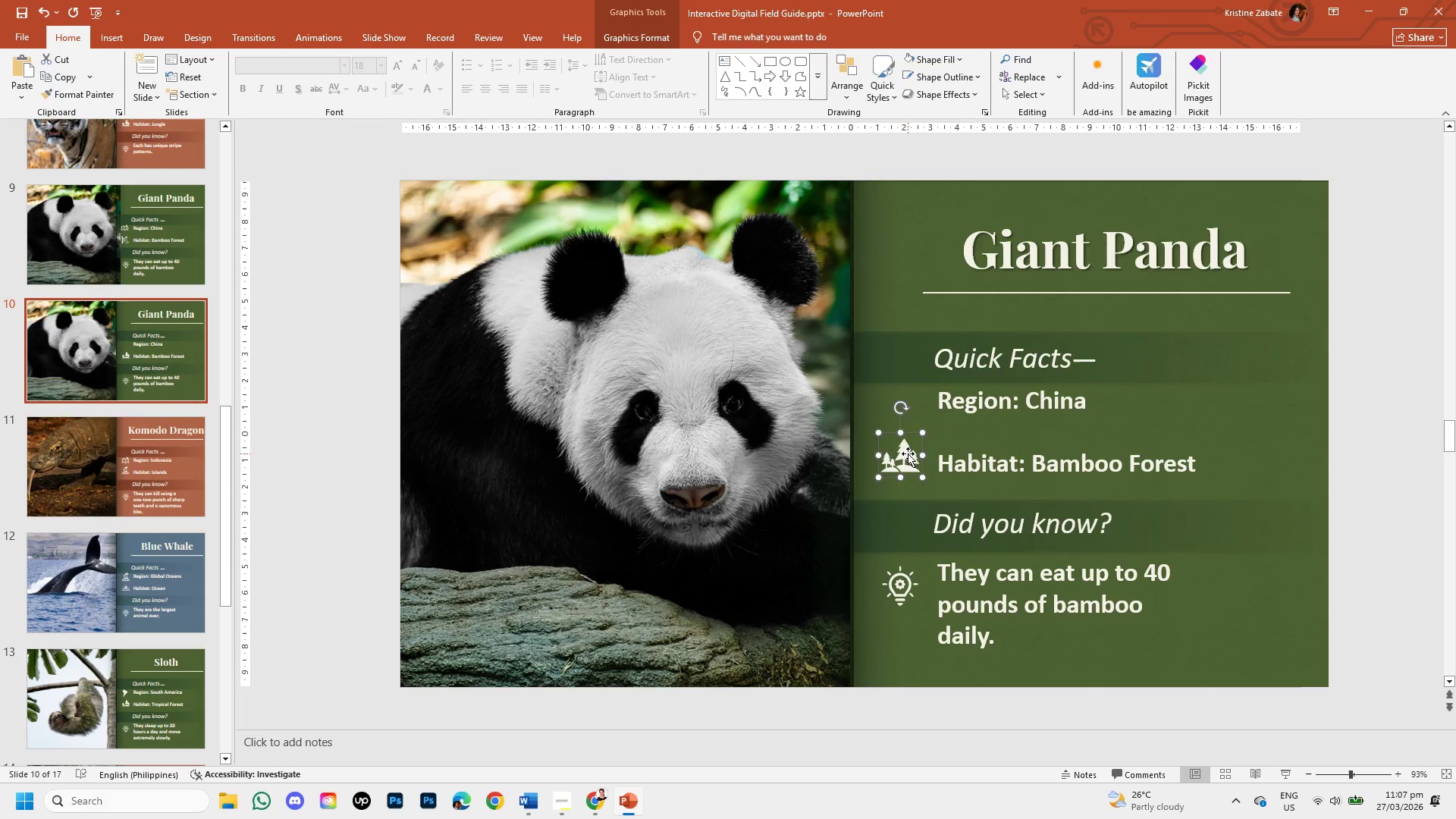 
key(Backspace)
 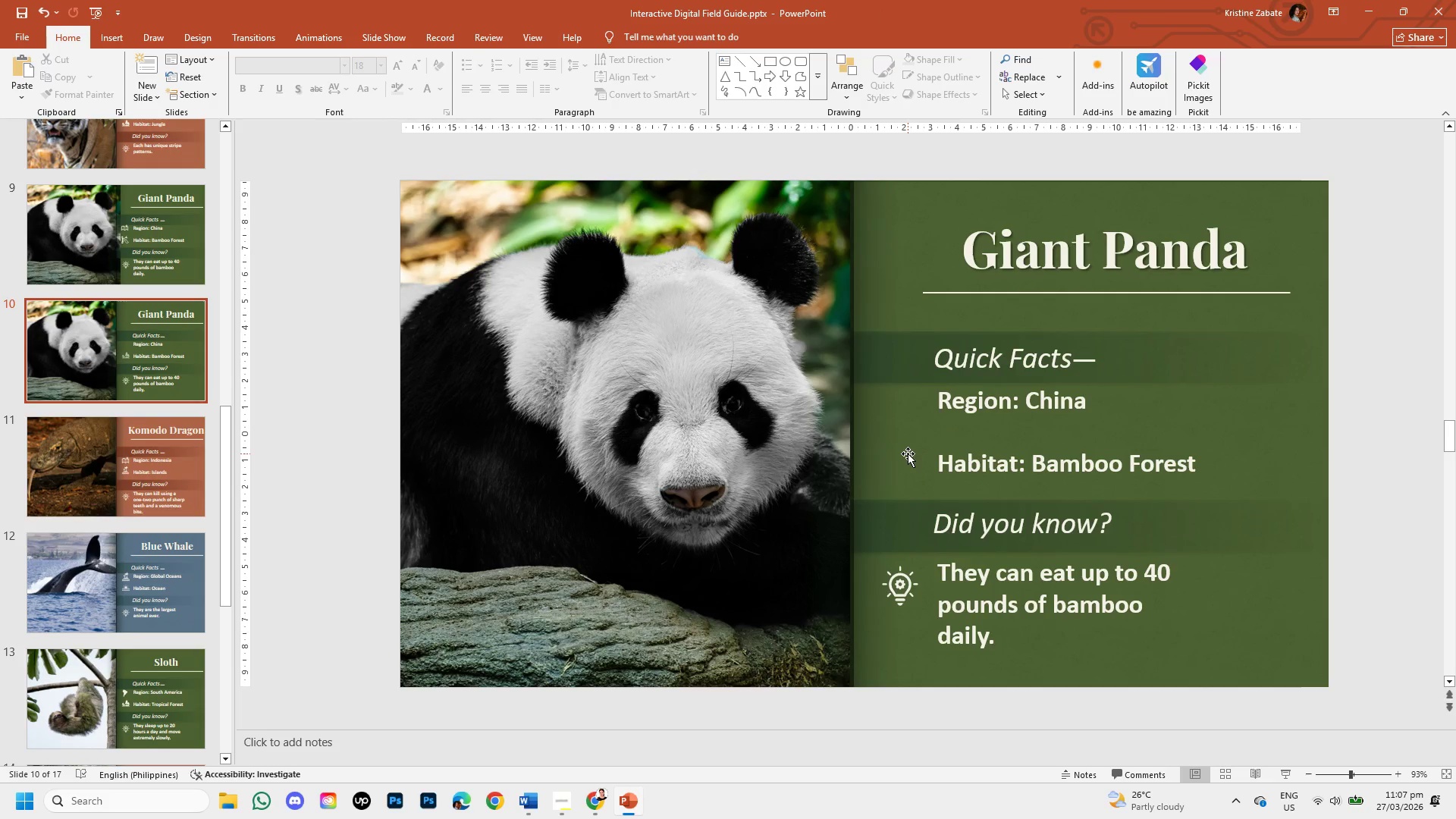 
hold_key(key=ControlLeft, duration=1.52)
 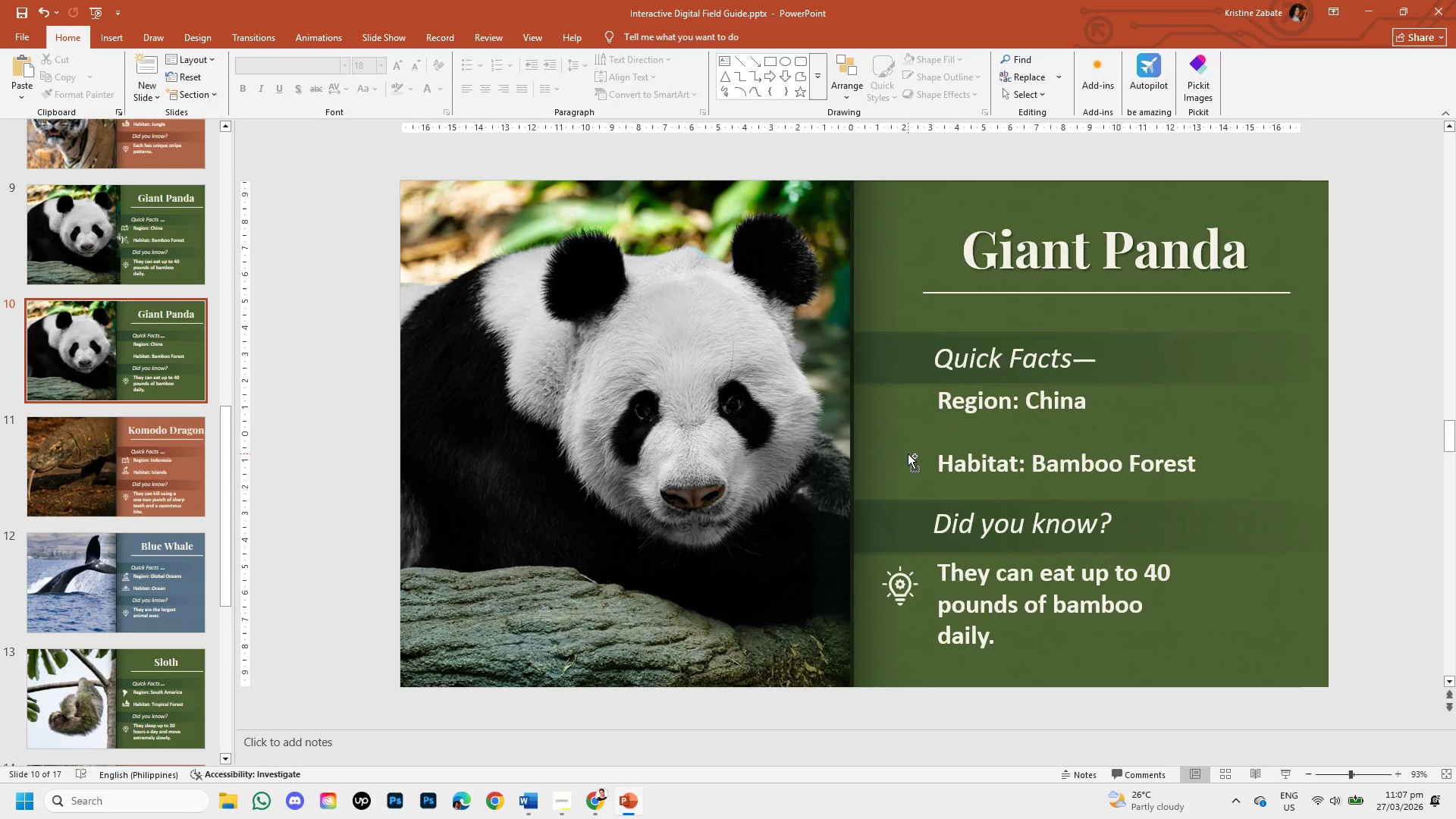 
key(Control+V)
 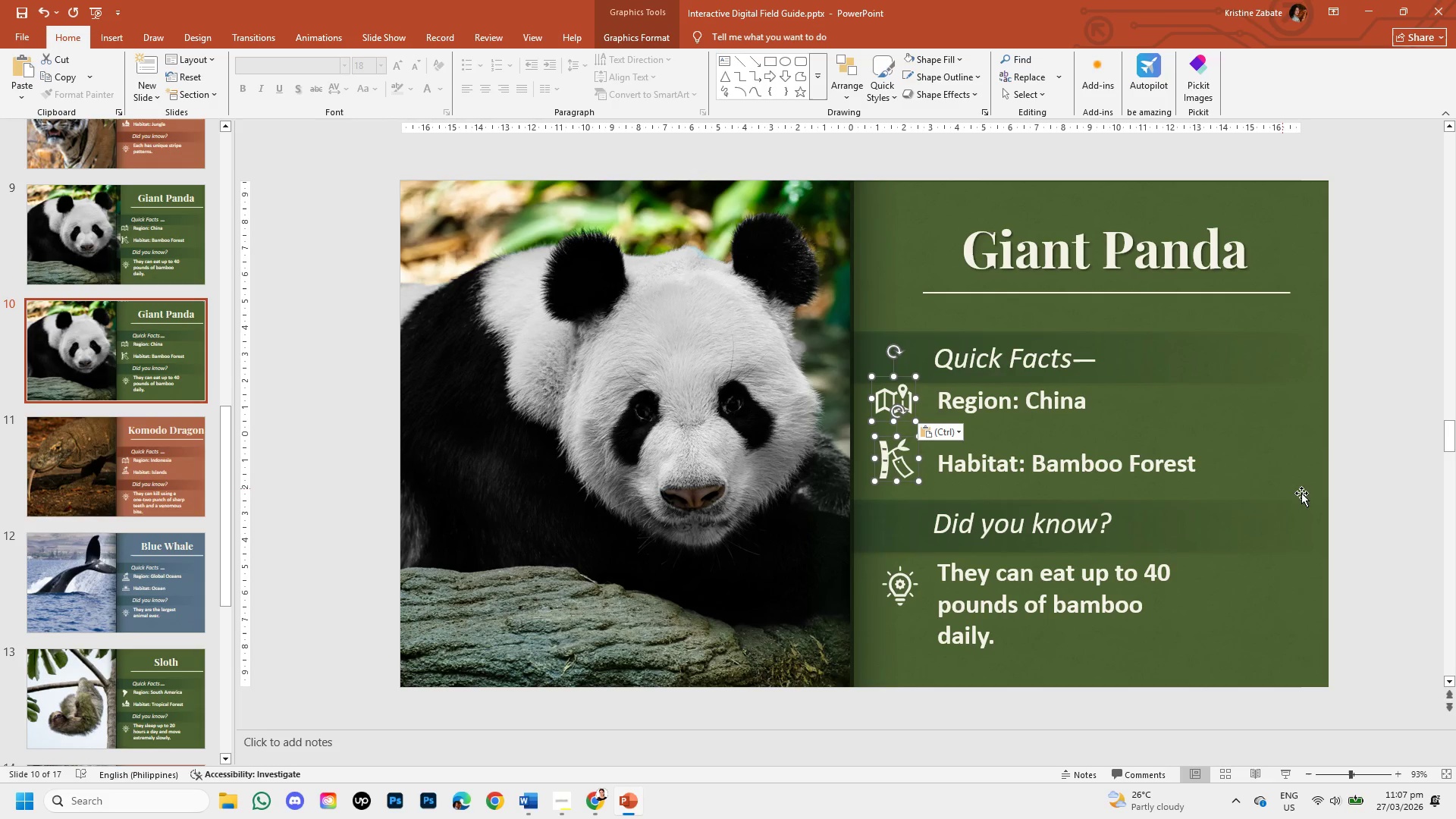 
left_click([1385, 517])
 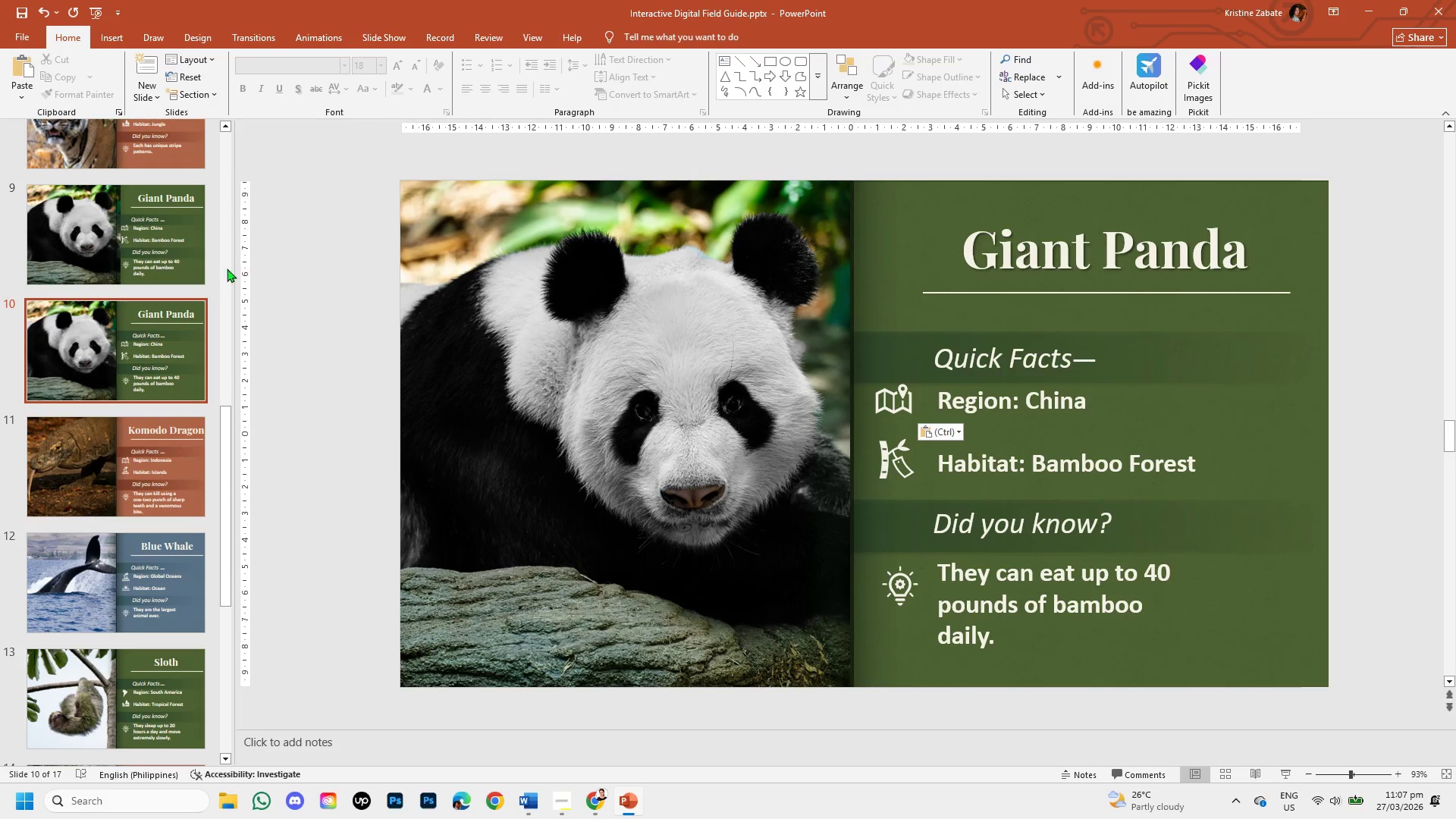 
left_click([143, 231])
 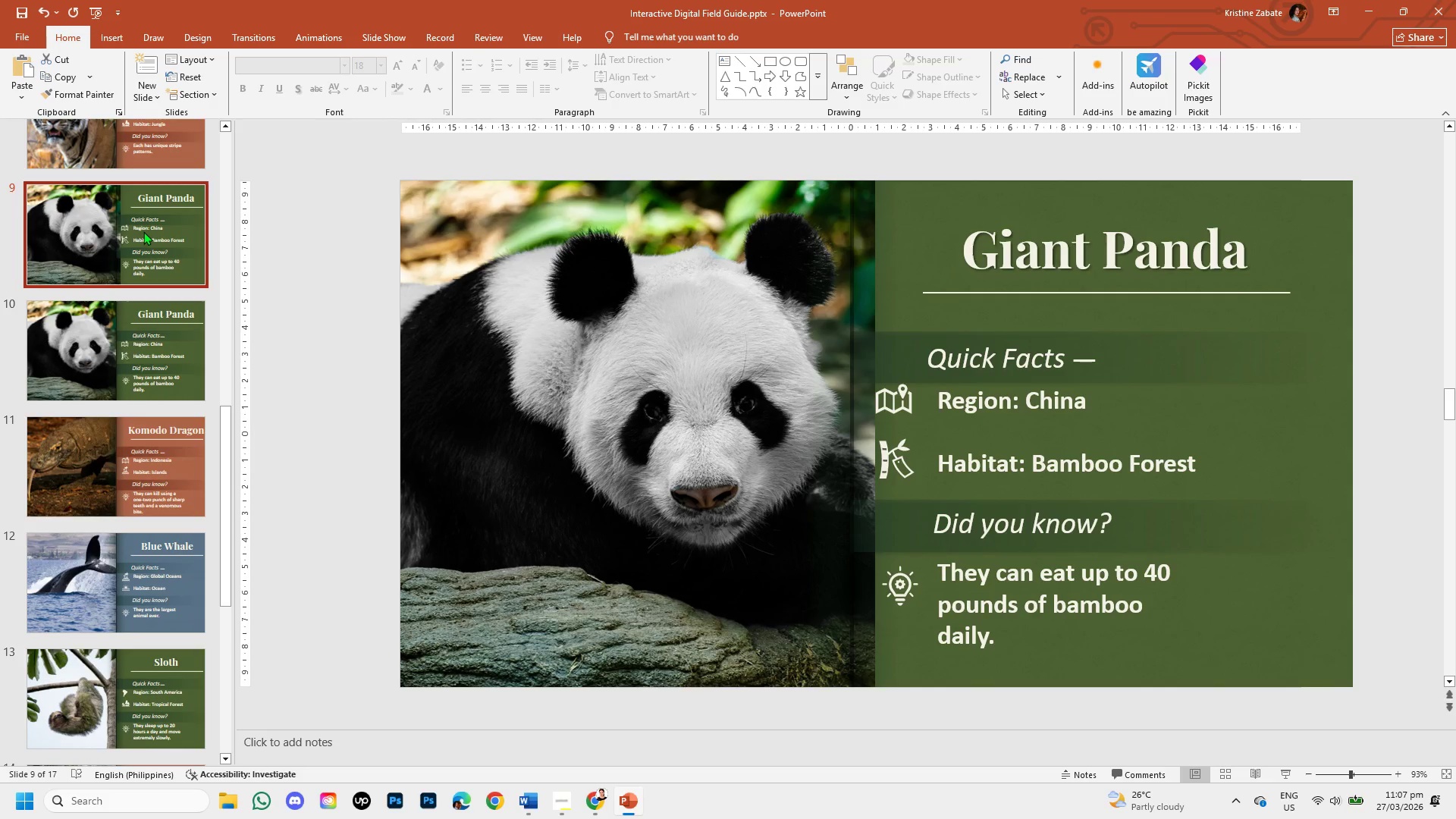 
right_click([143, 231])
 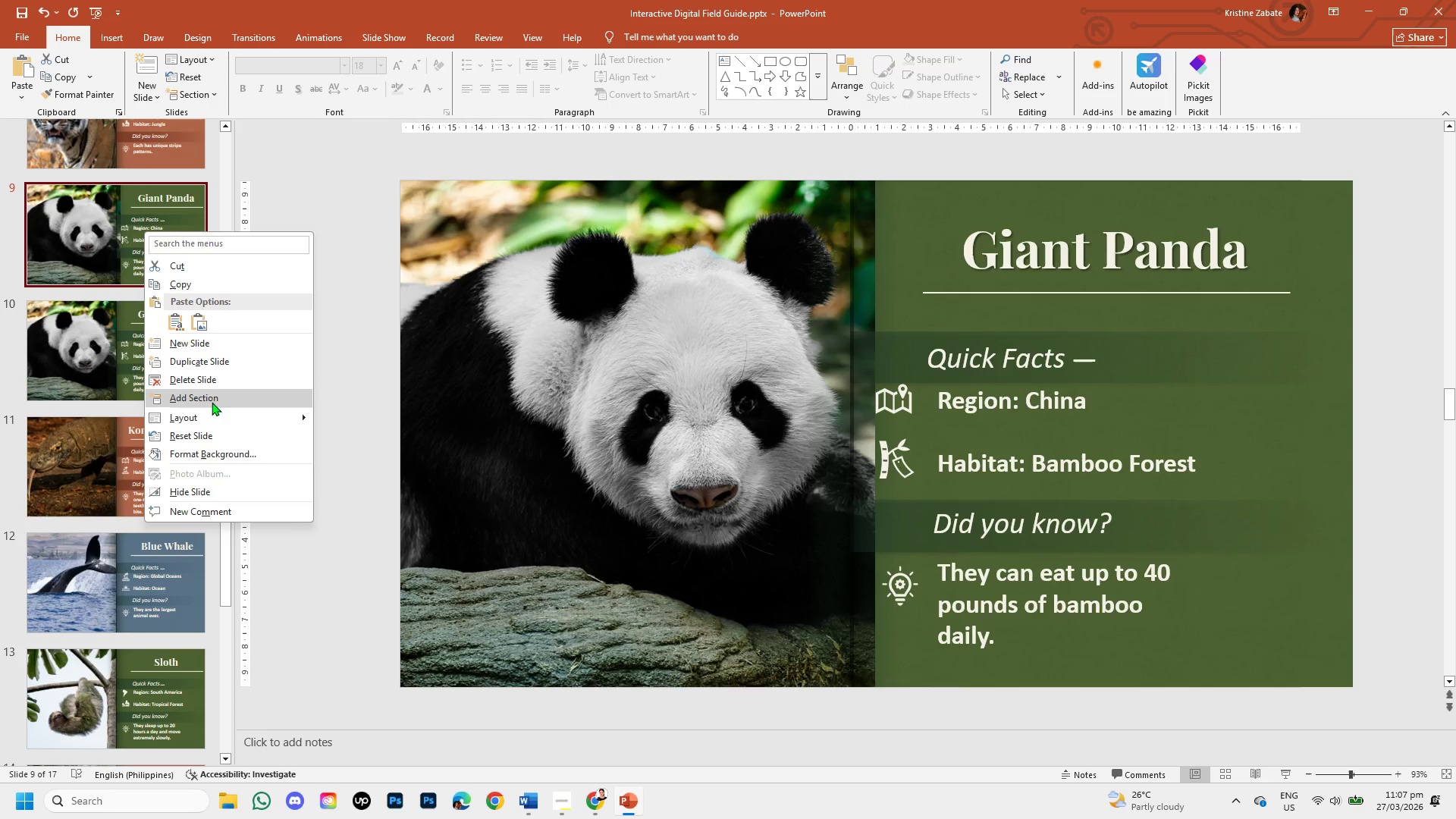 
left_click([210, 381])
 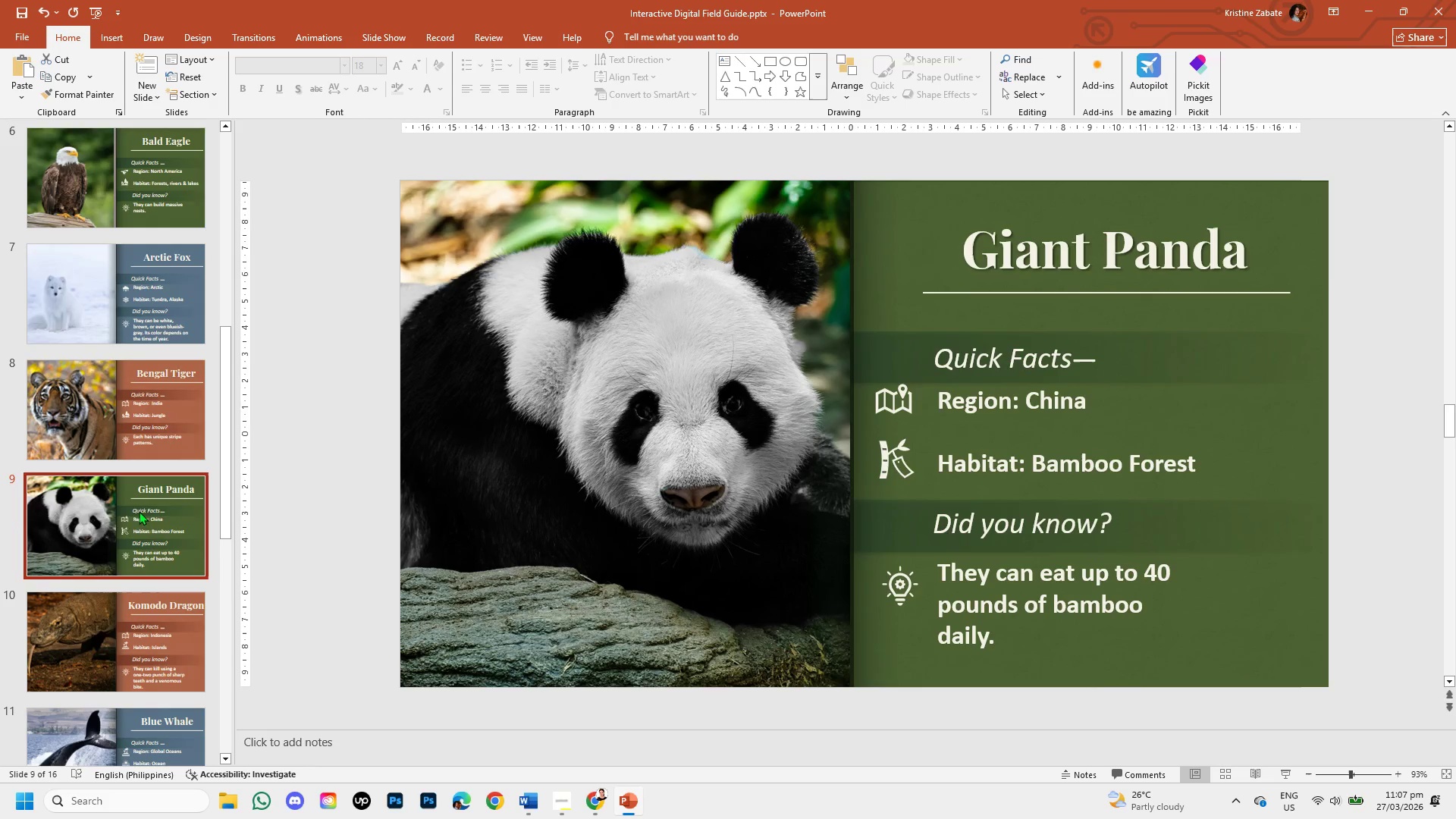 
left_click([136, 515])
 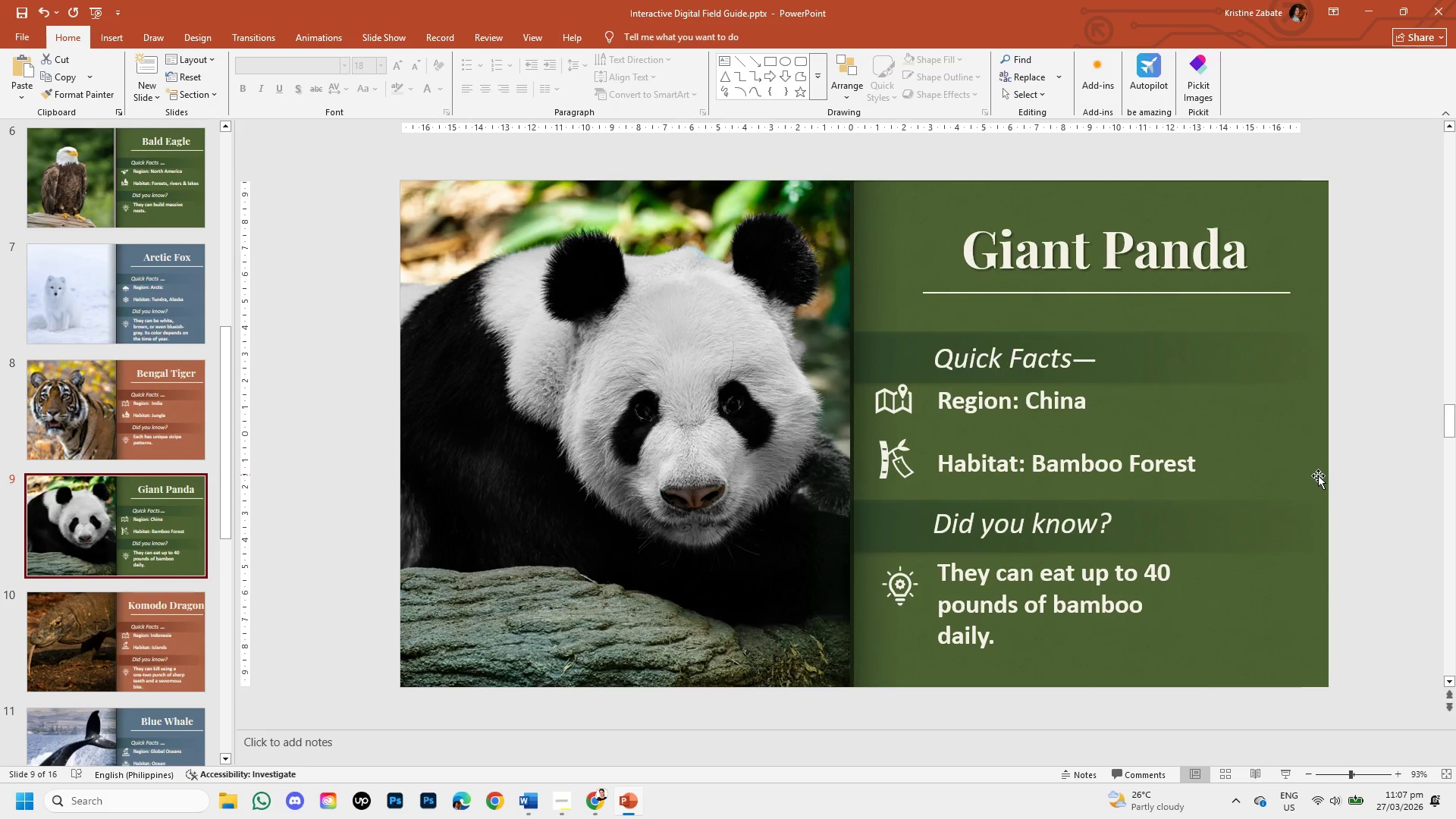 
left_click([1376, 513])
 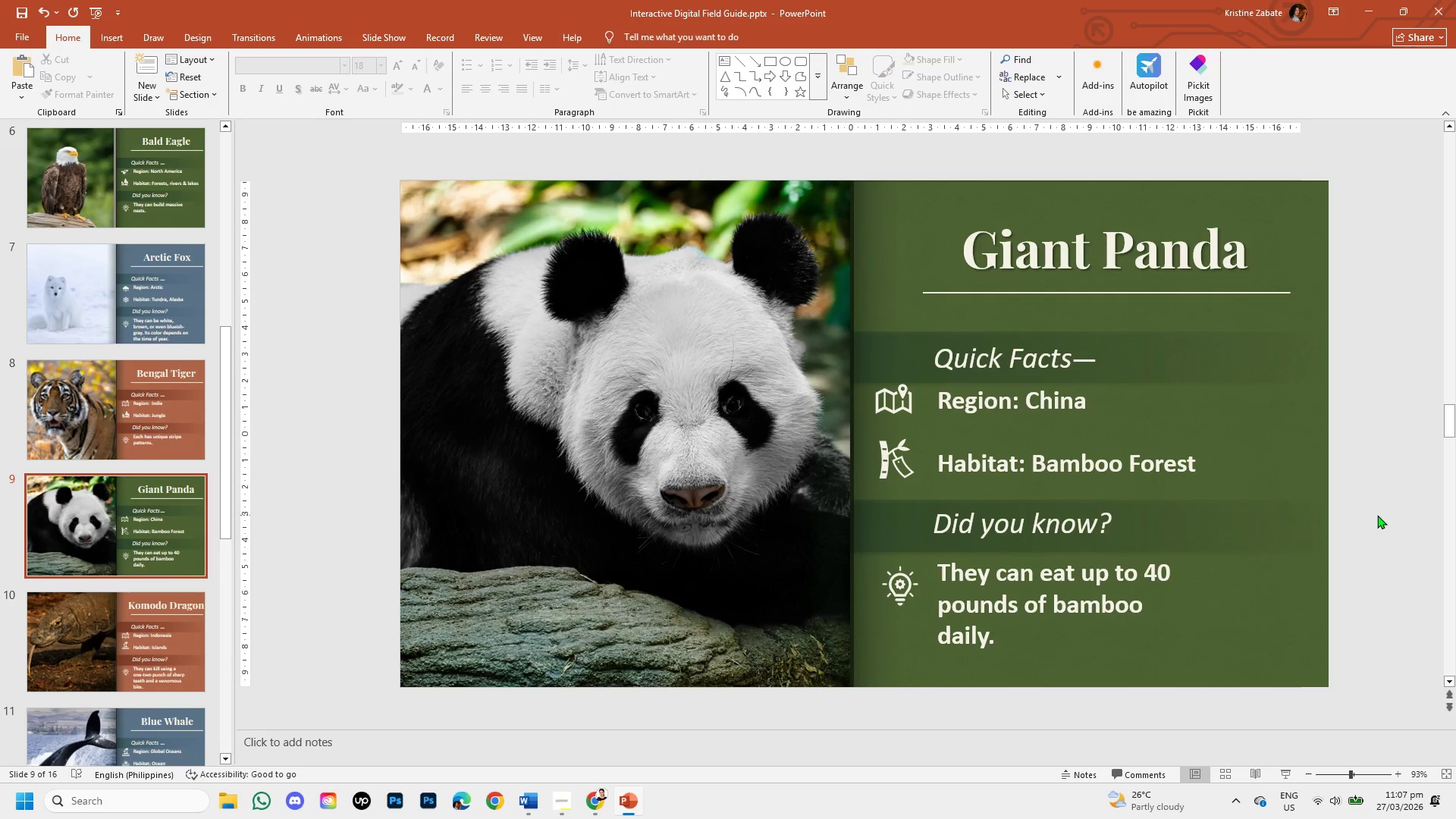 
wait(13.66)
 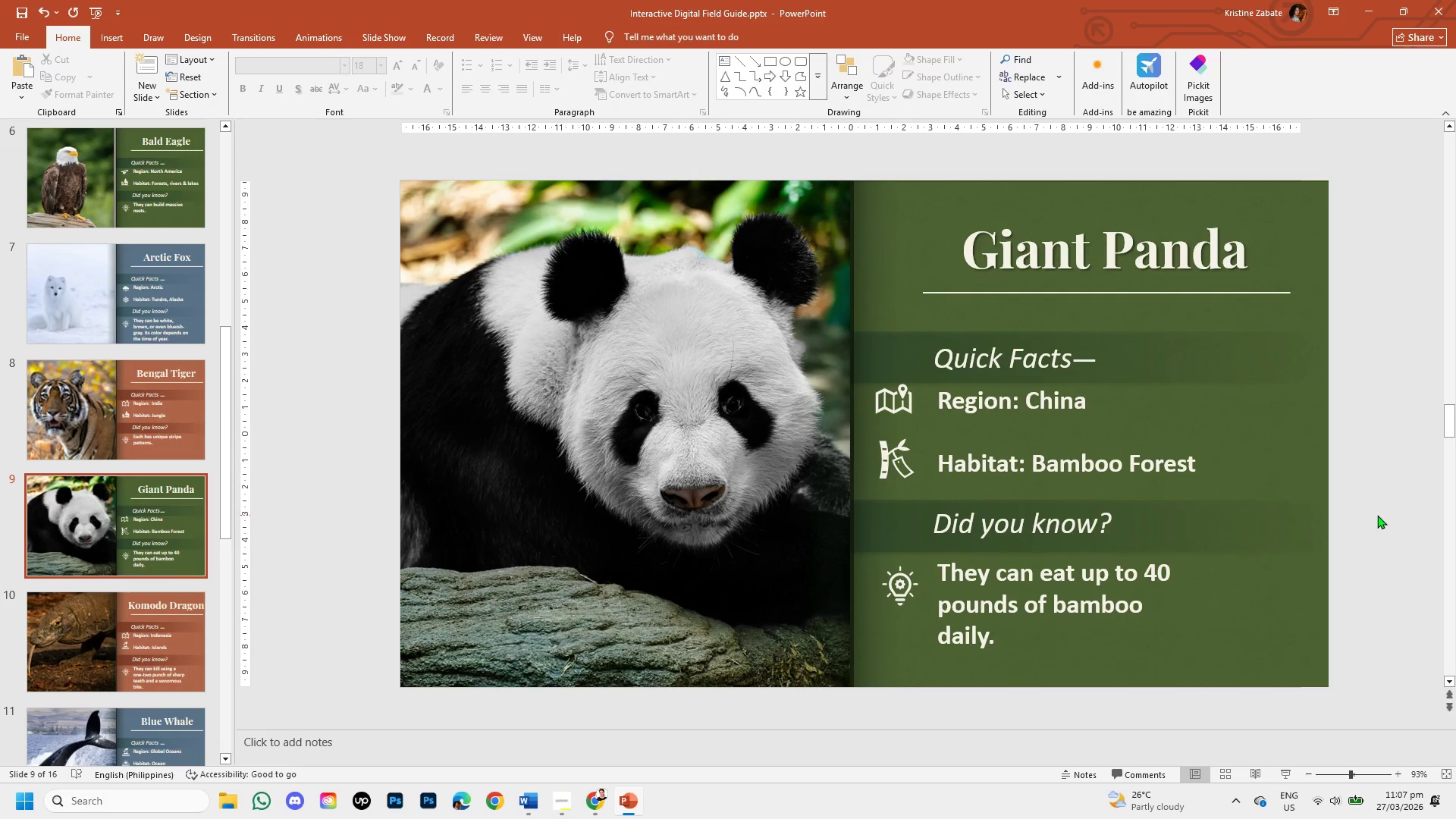 
left_click([167, 432])
 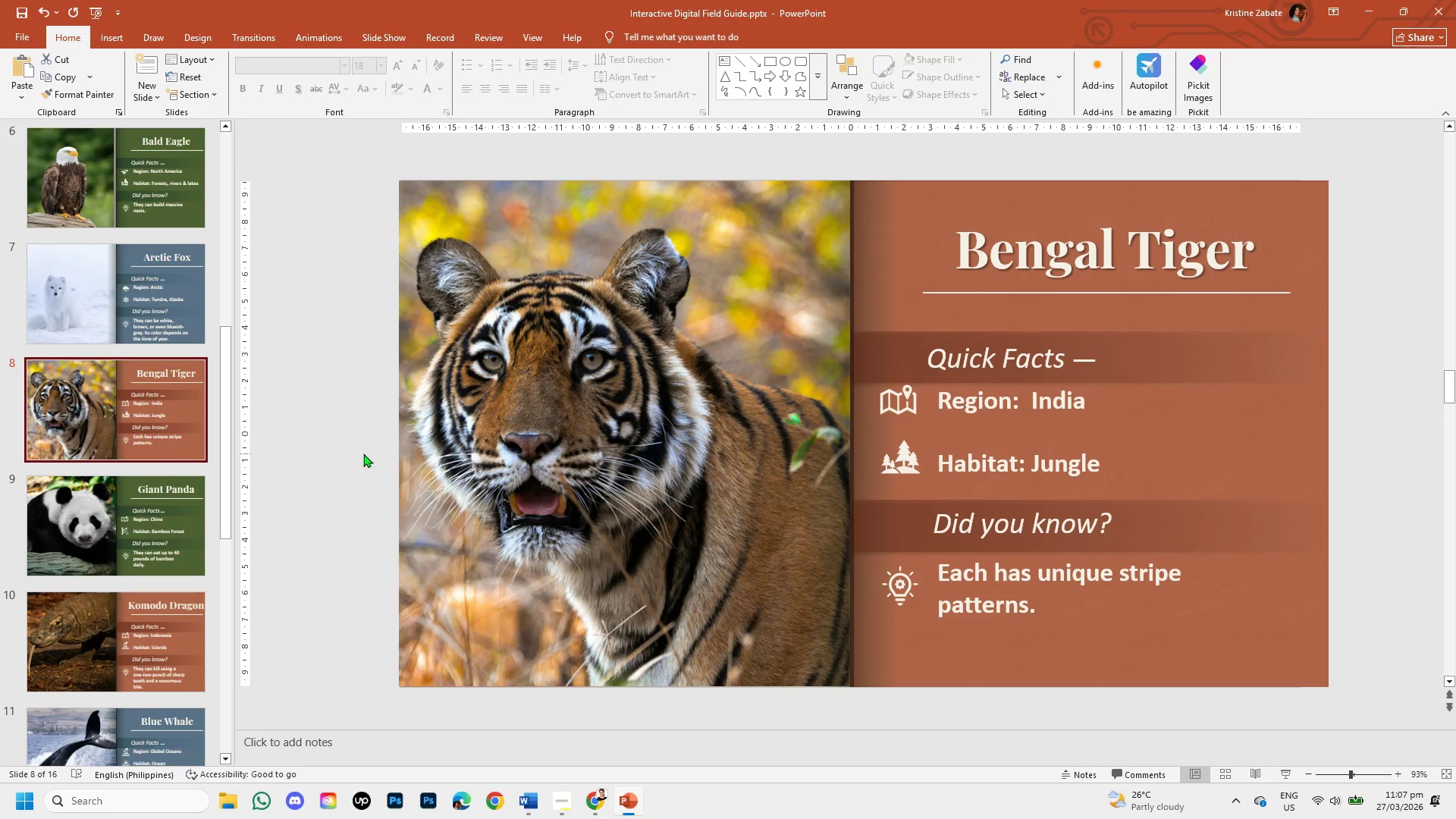 
scroll: coordinate [190, 492], scroll_direction: down, amount: 6.0
 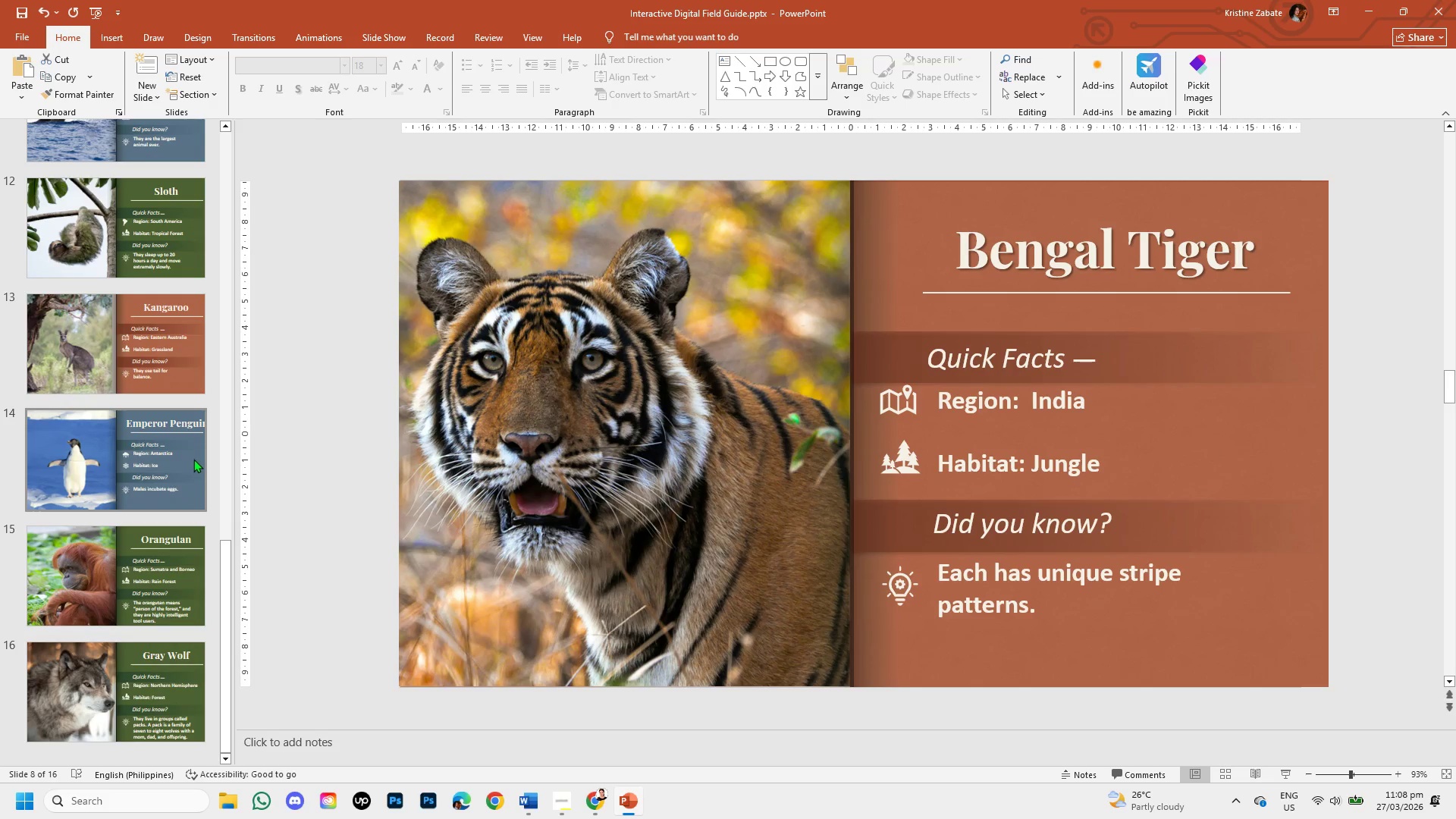 
scroll: coordinate [194, 445], scroll_direction: up, amount: 2.0
 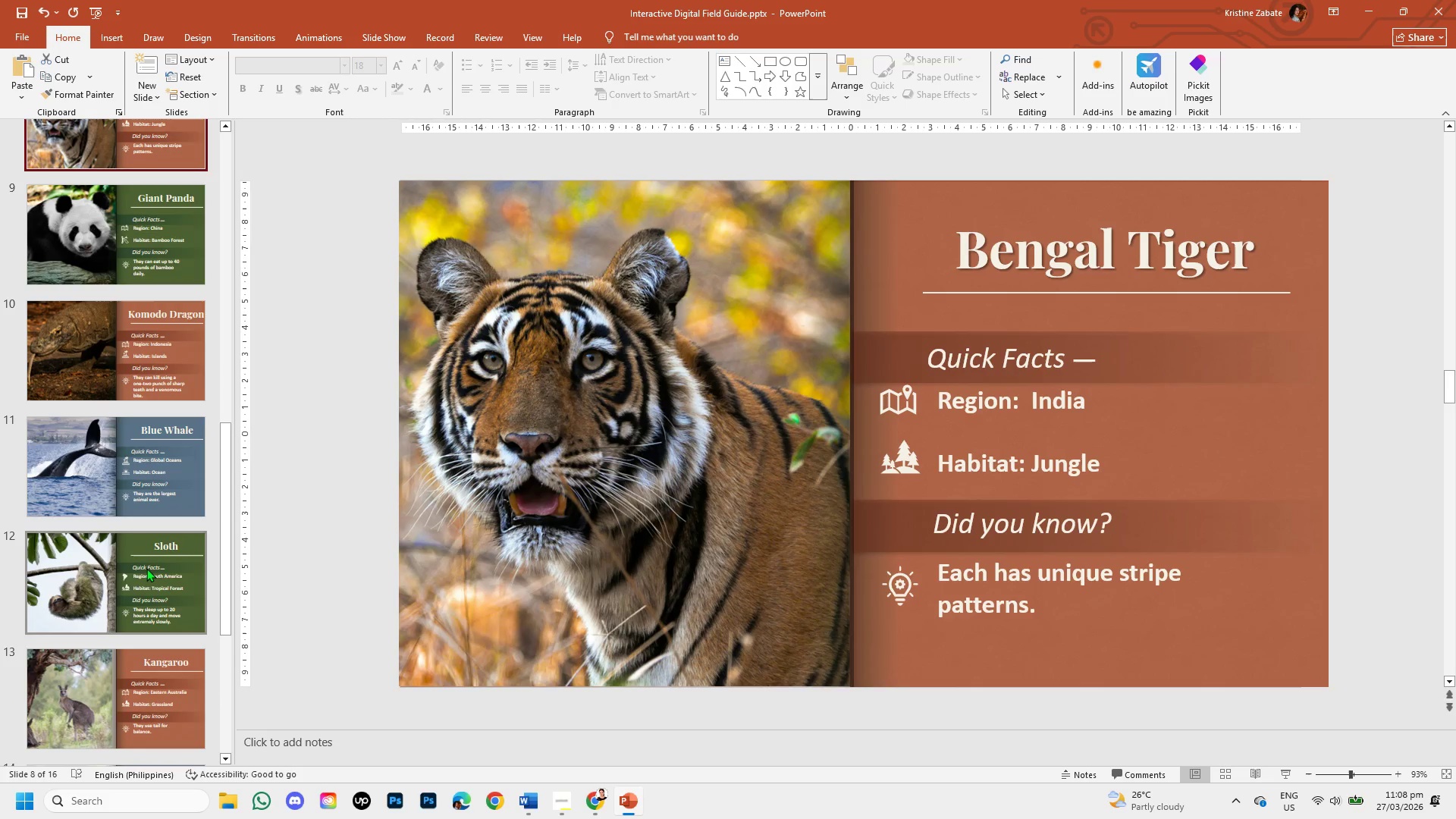 
left_click([146, 568])
 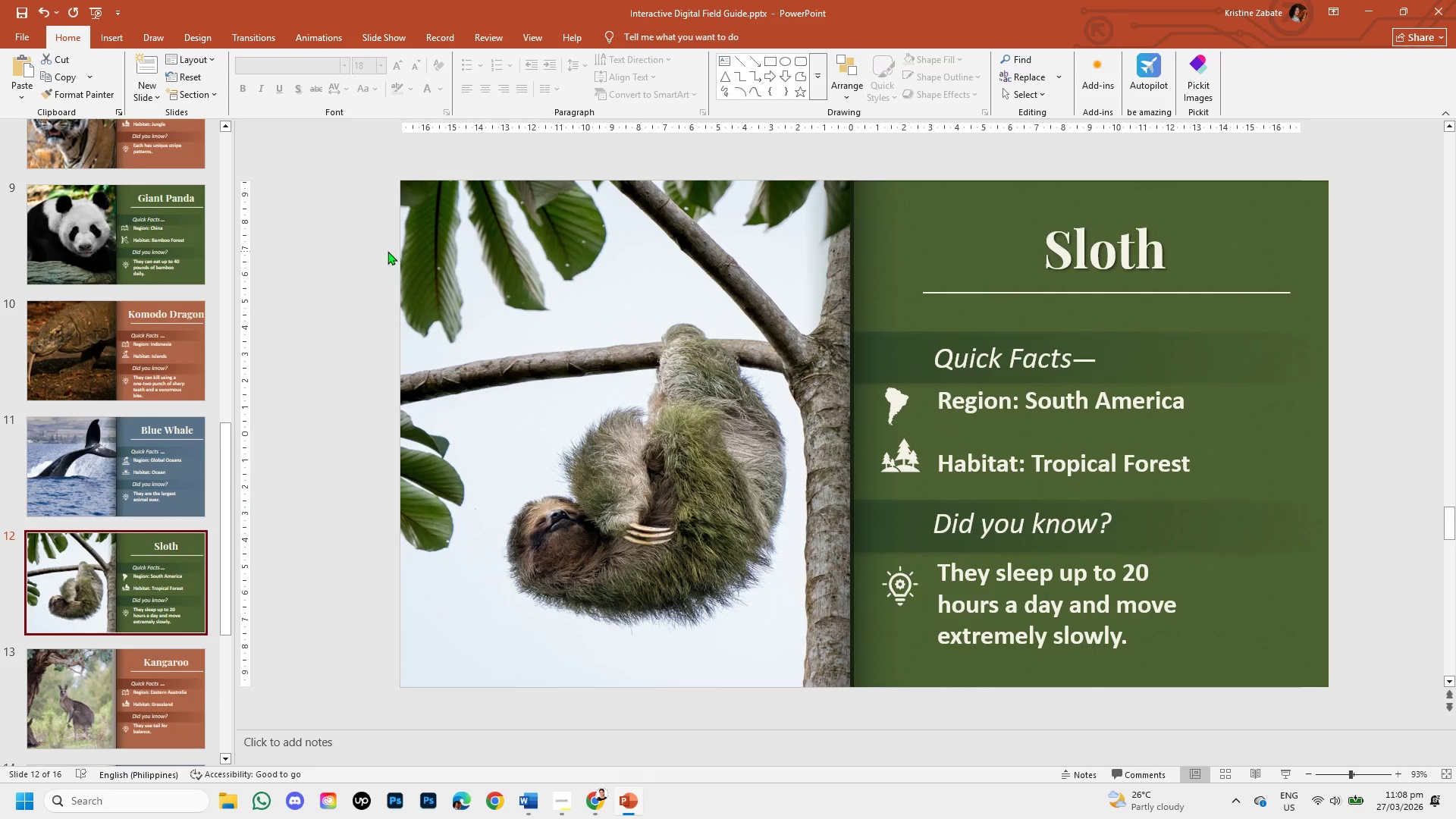 
scroll: coordinate [369, 445], scroll_direction: down, amount: 9.0
 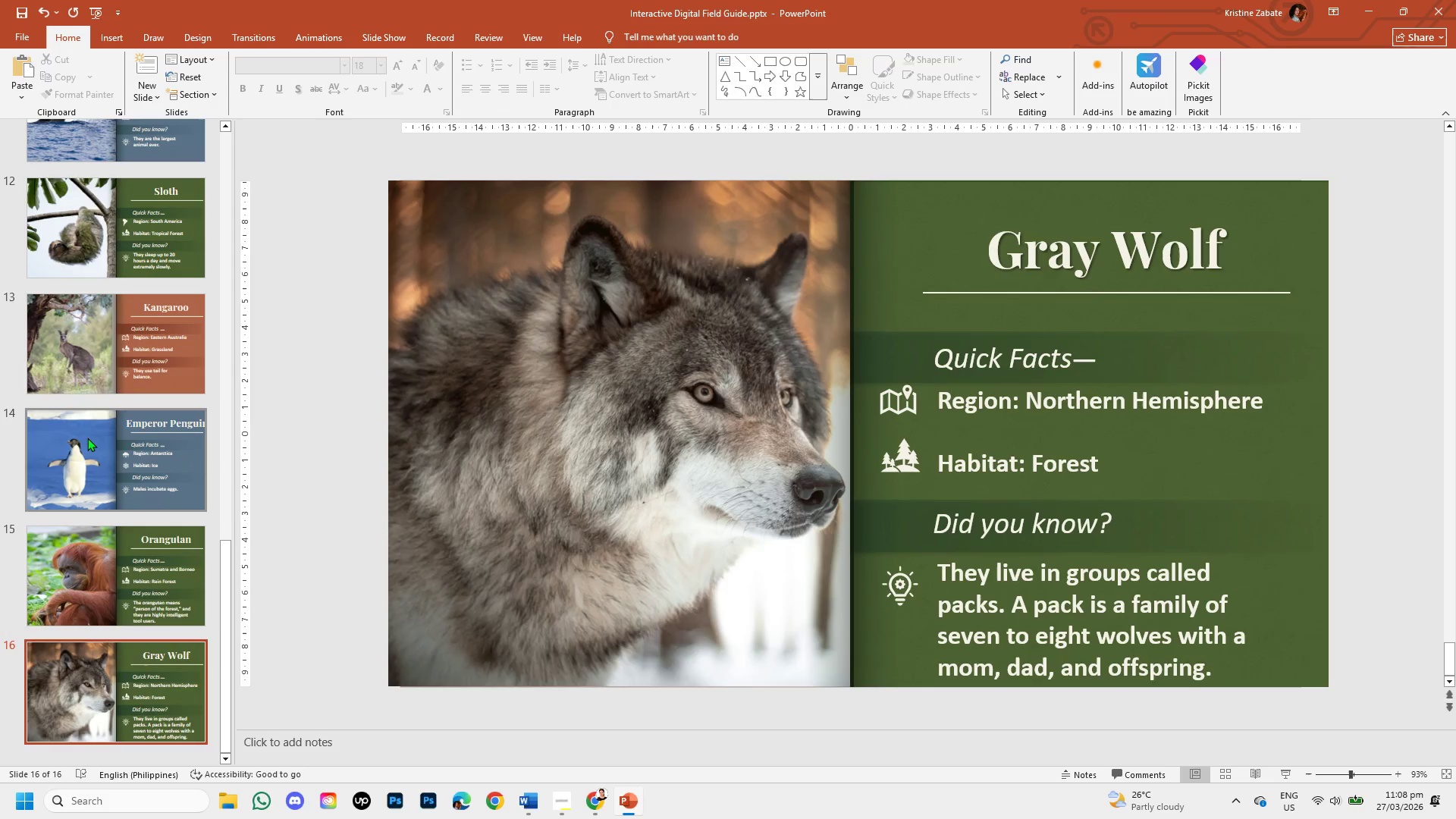 
left_click([88, 436])
 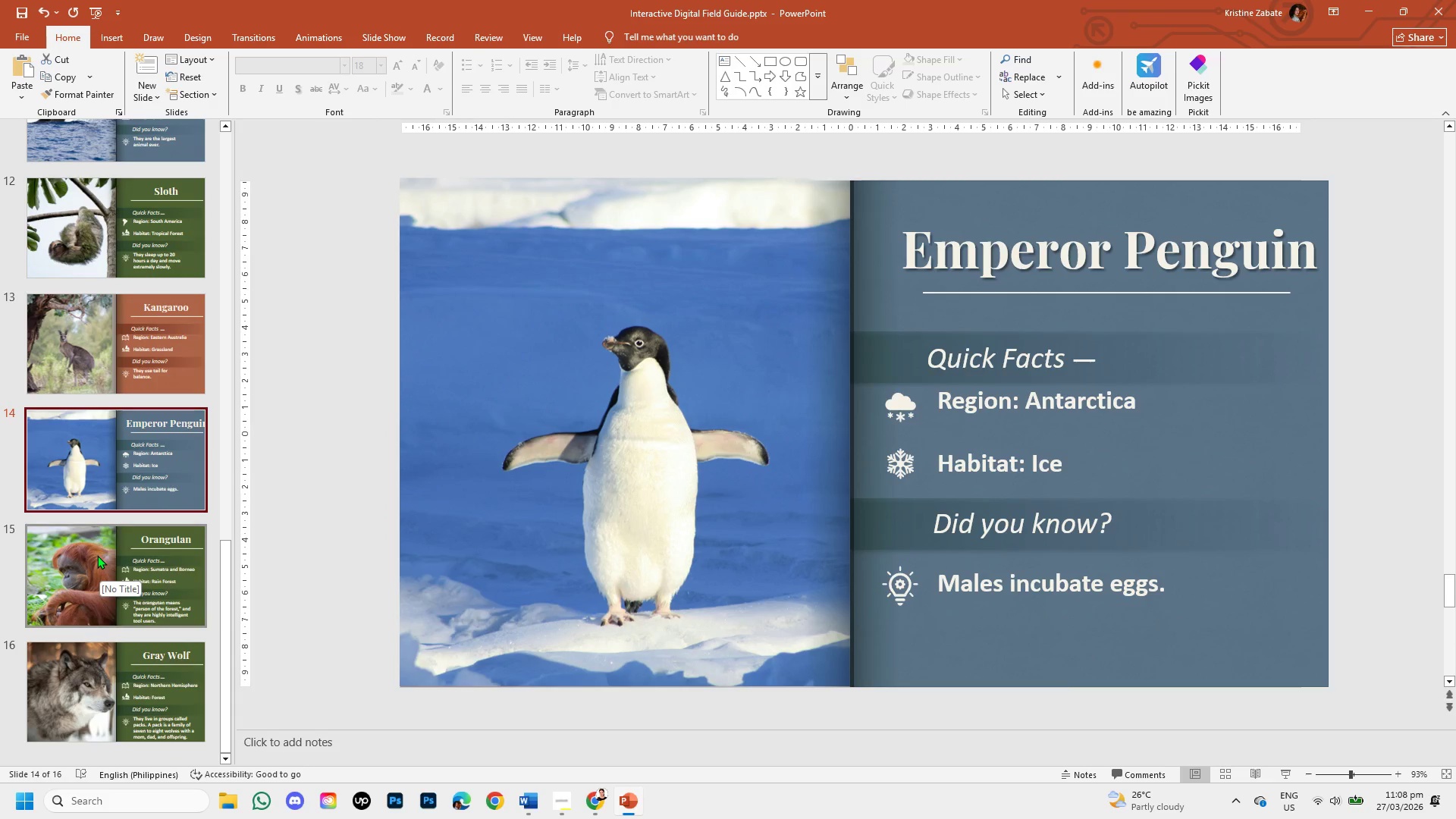 
left_click_drag(start_coordinate=[97, 555], to_coordinate=[86, 447])
 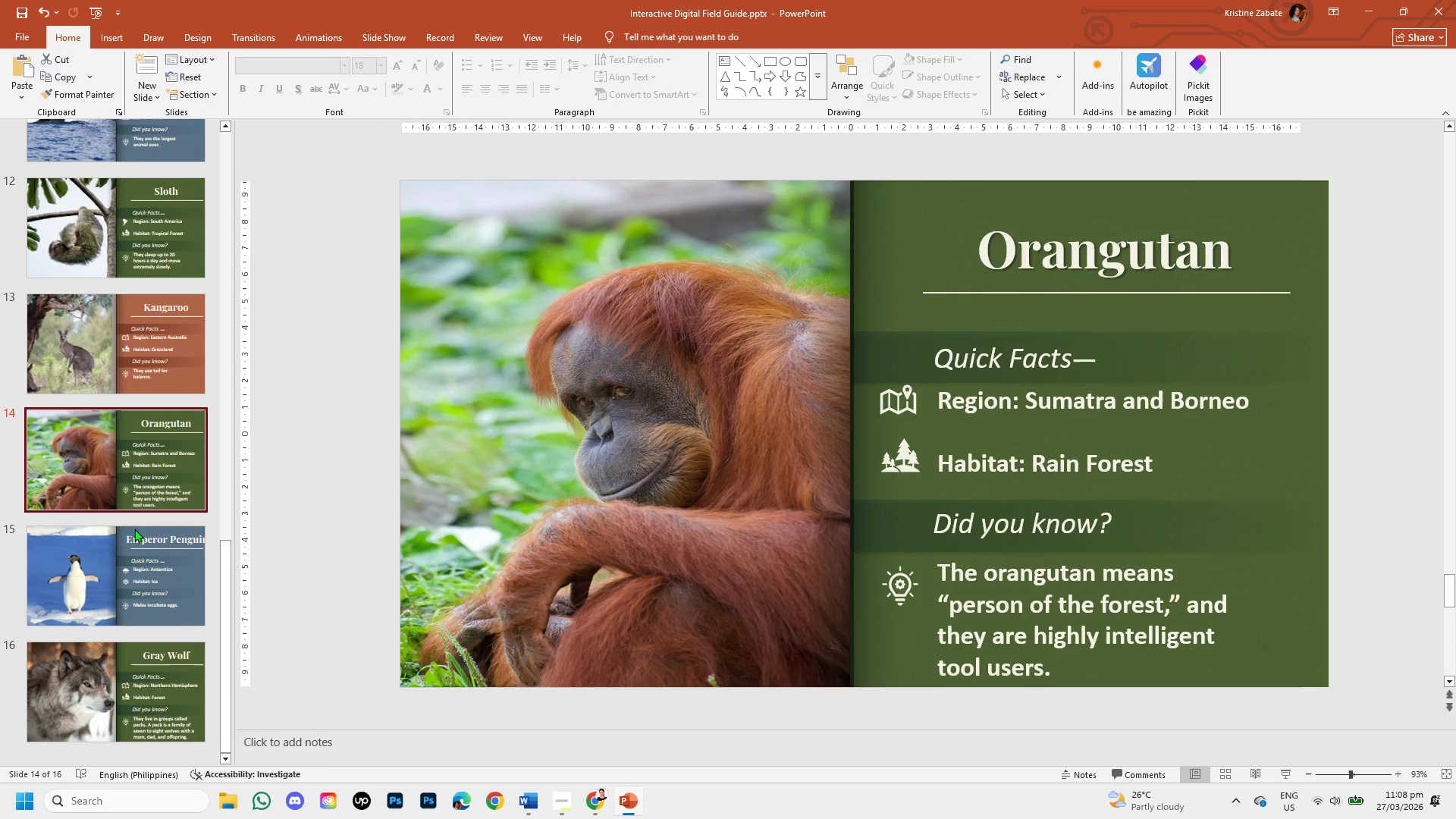 
scroll: coordinate [143, 566], scroll_direction: down, amount: 3.0
 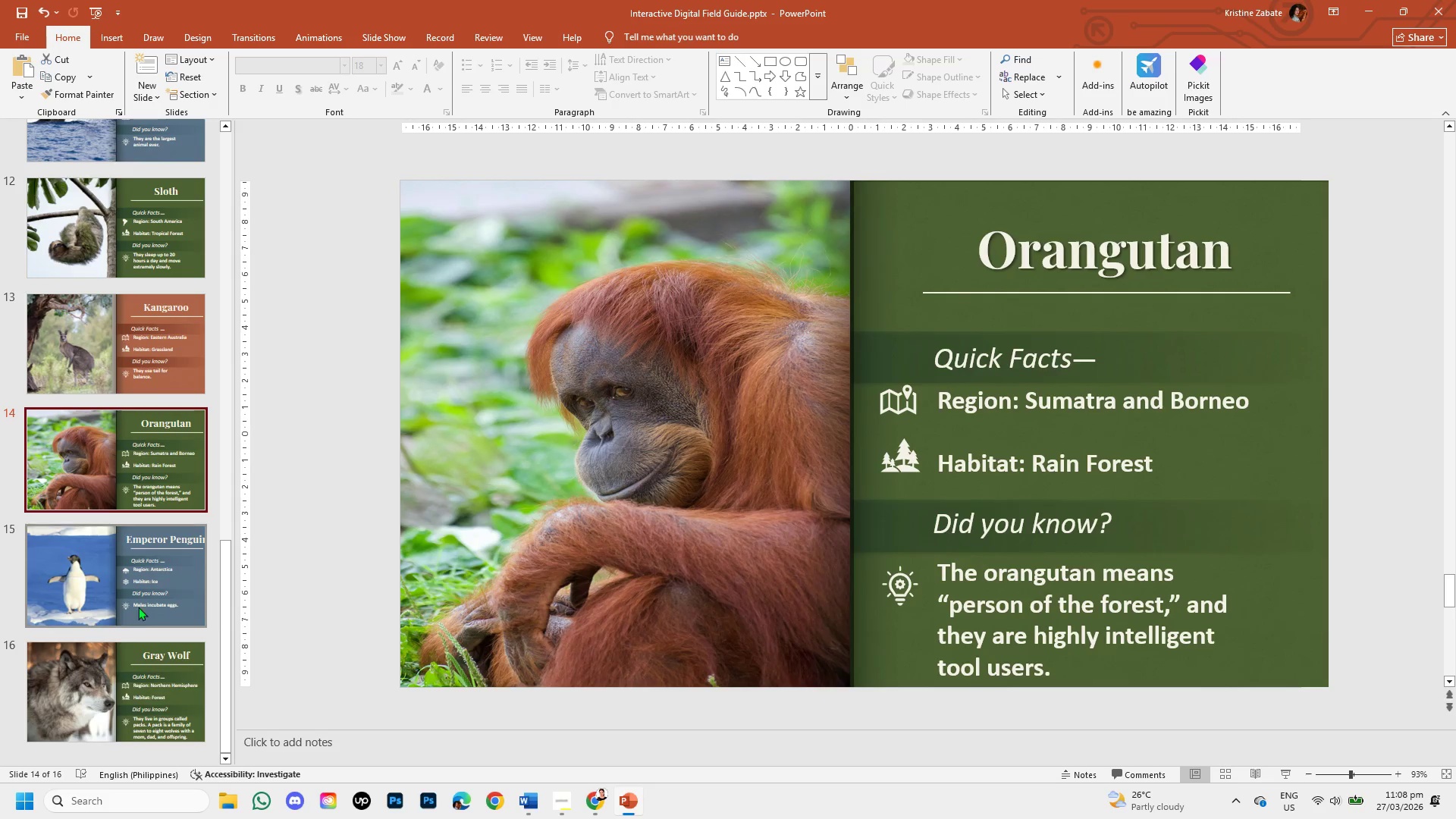 
scroll: coordinate [165, 435], scroll_direction: up, amount: 13.0
 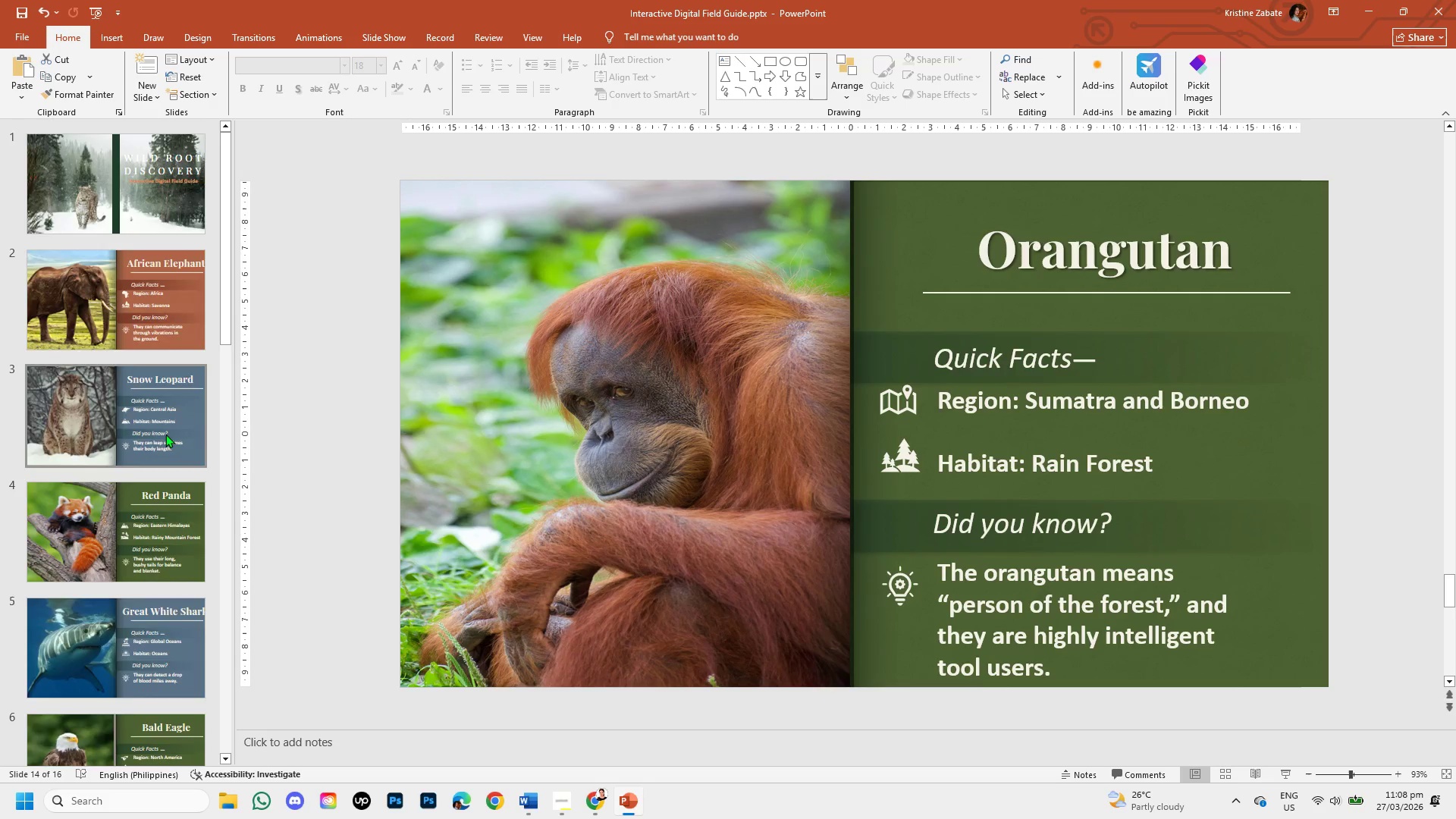 
scroll: coordinate [156, 440], scroll_direction: down, amount: 3.0
 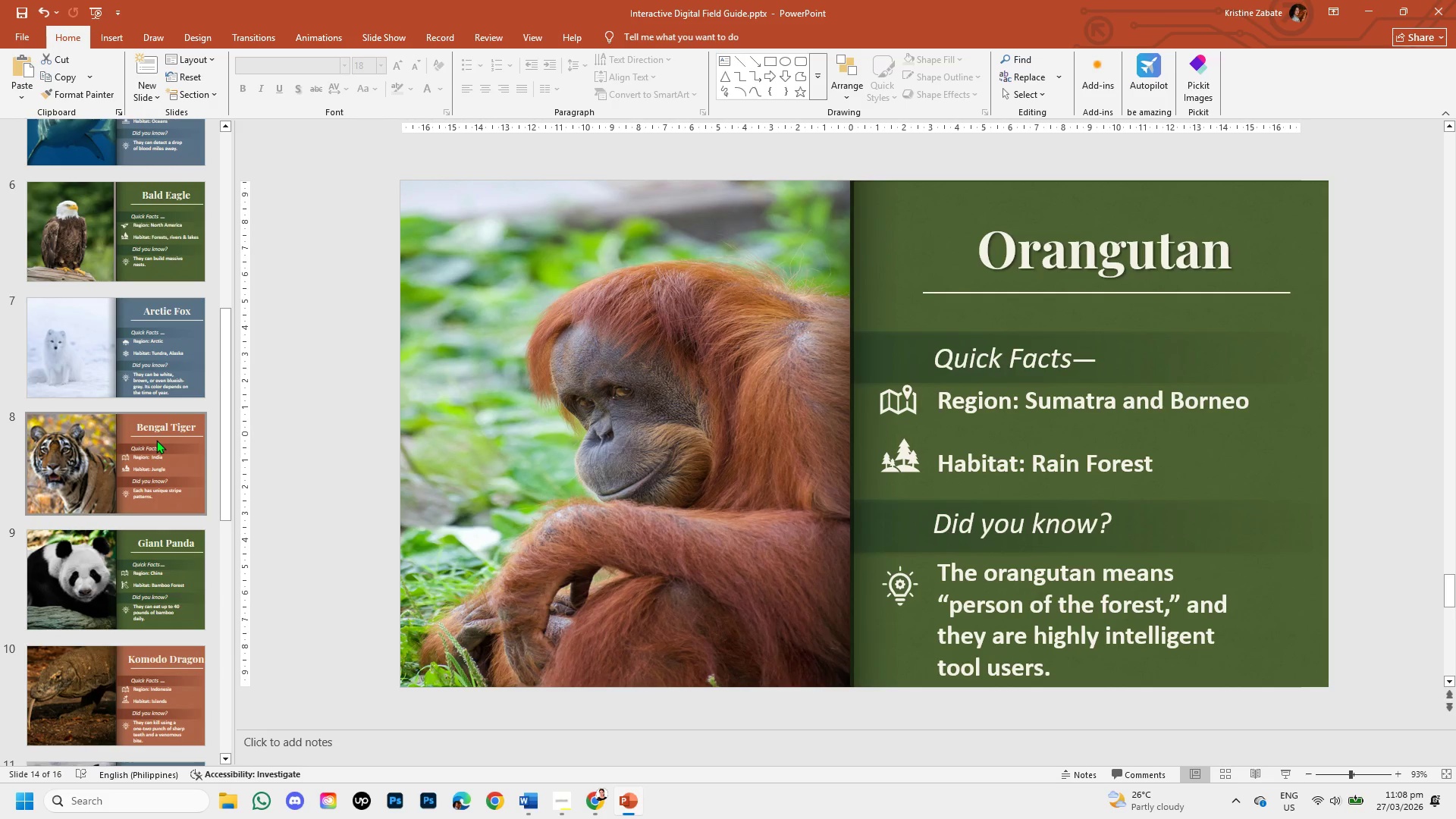 
scroll: coordinate [157, 439], scroll_direction: up, amount: 3.0
 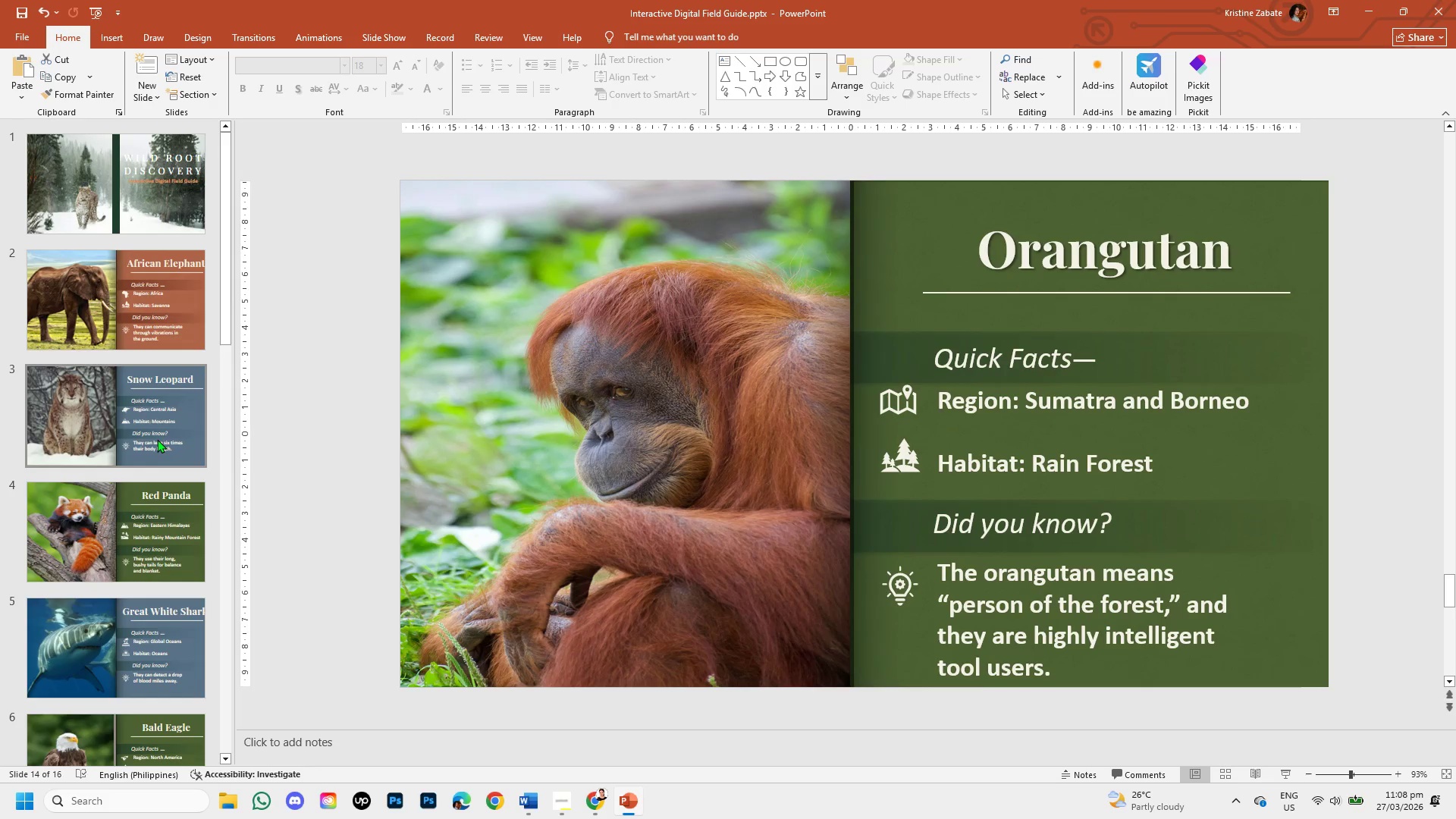 
scroll: coordinate [143, 497], scroll_direction: down, amount: 13.0
 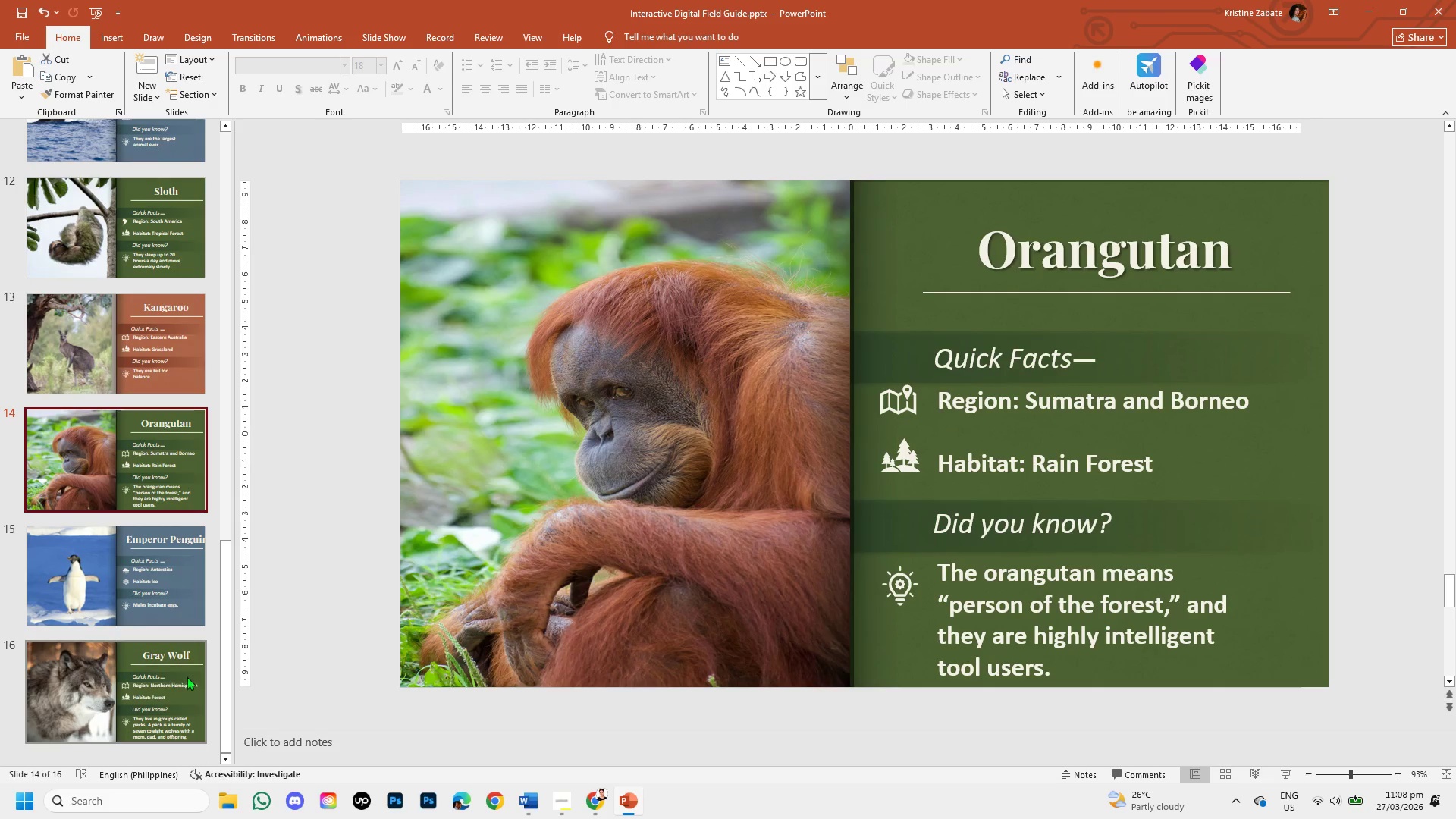 
left_click([187, 676])
 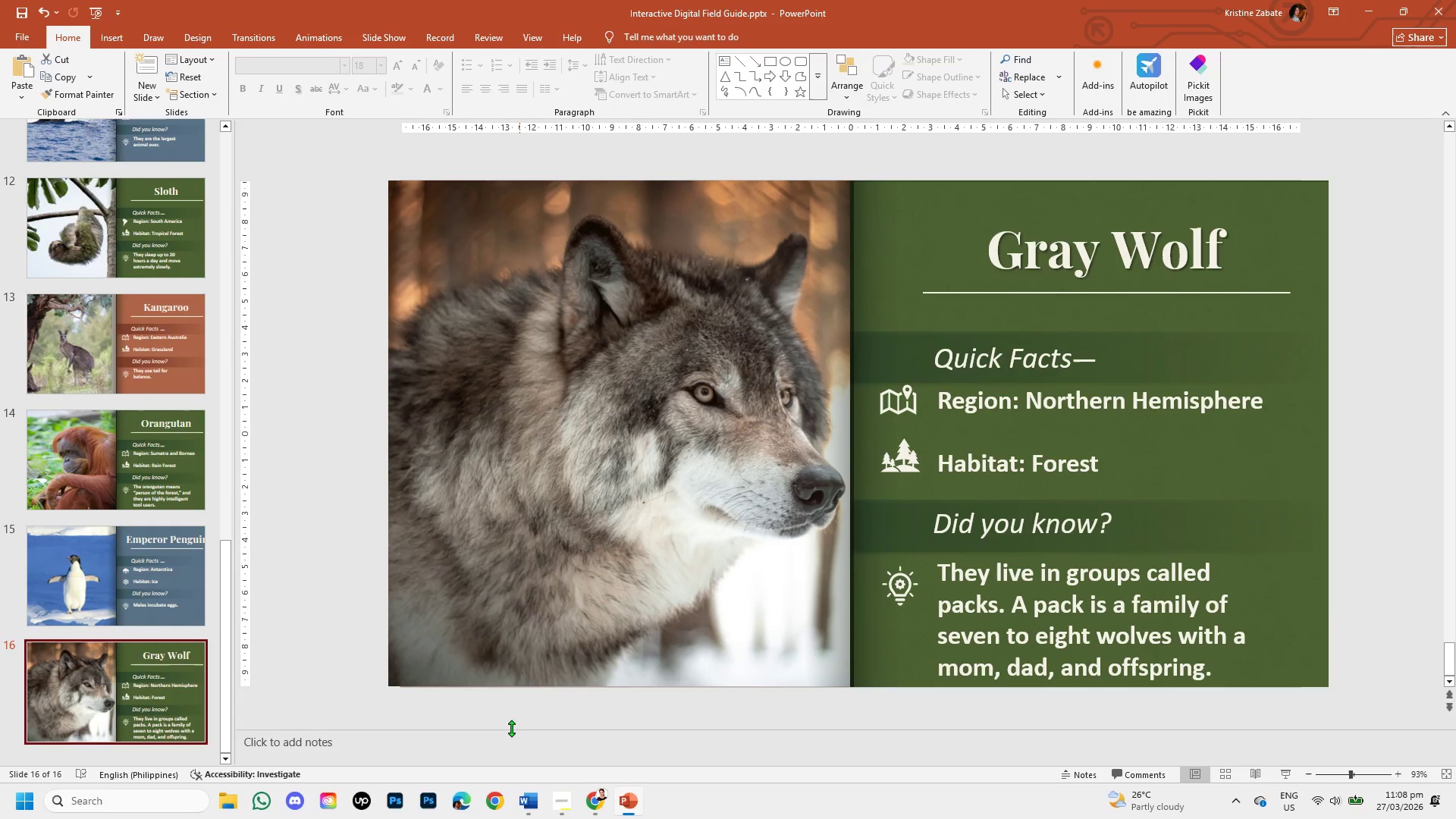 
wait(6.56)
 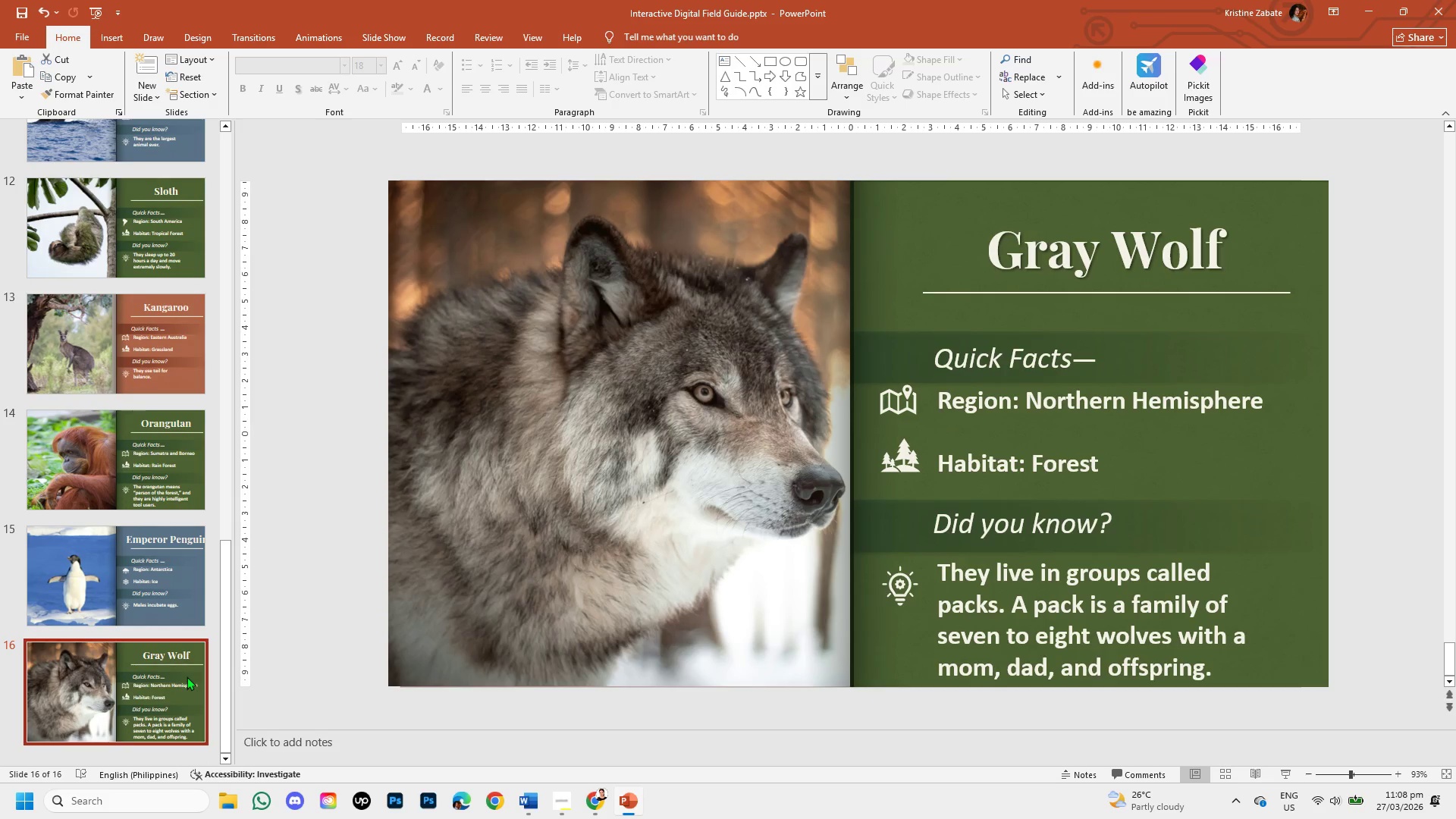 
left_click([598, 805])
 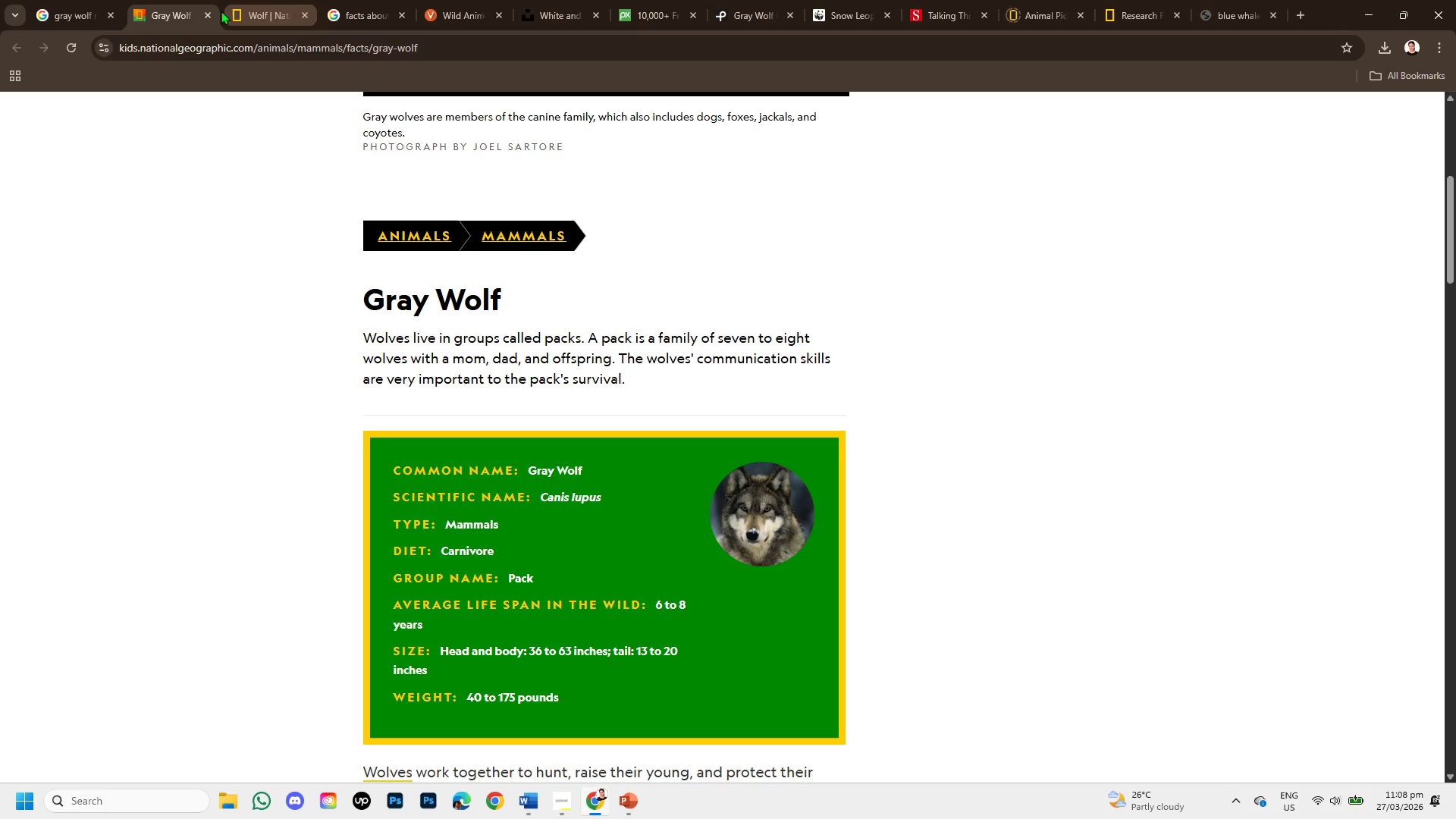 
left_click([208, 9])
 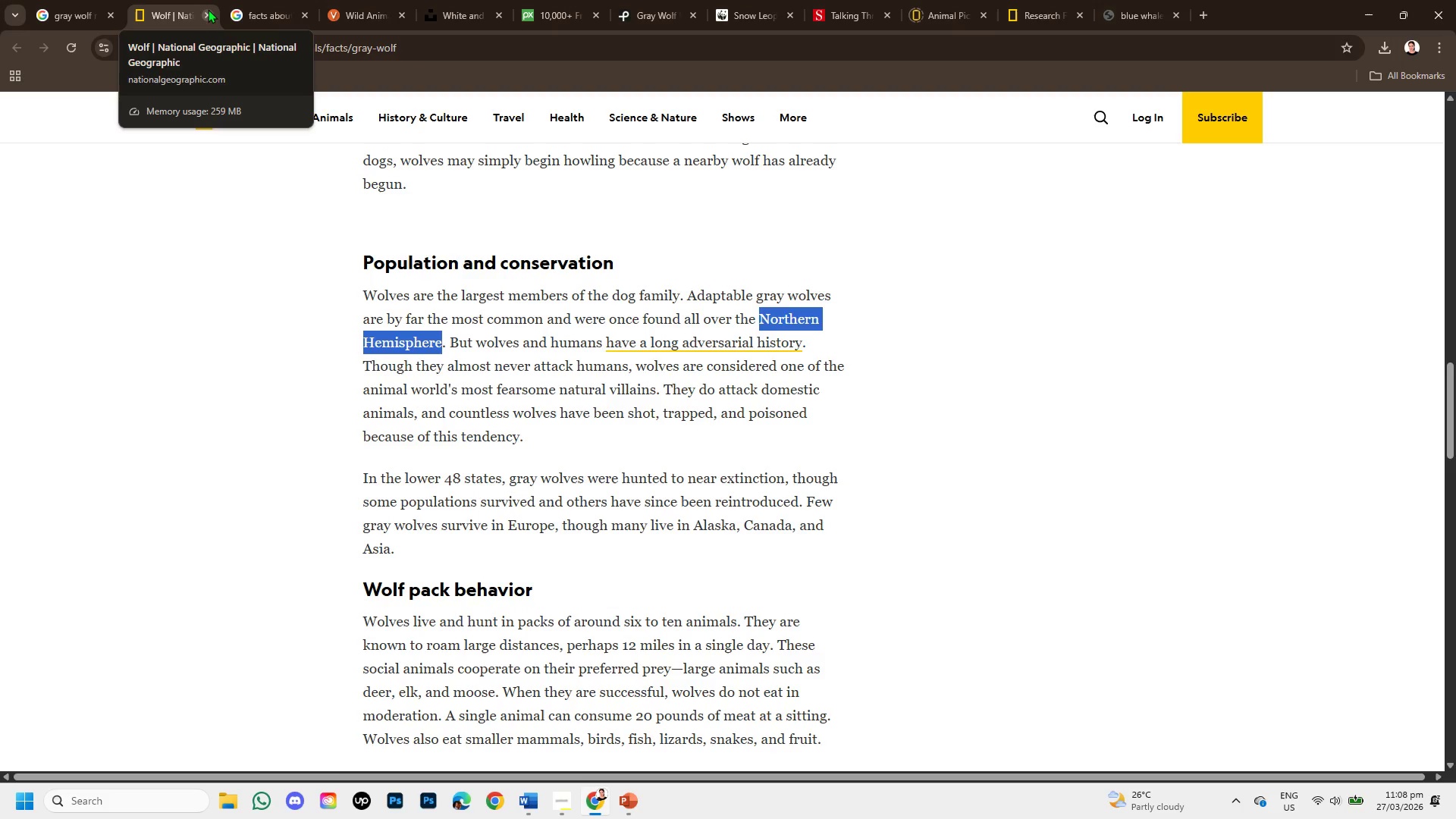 
left_click([206, 9])
 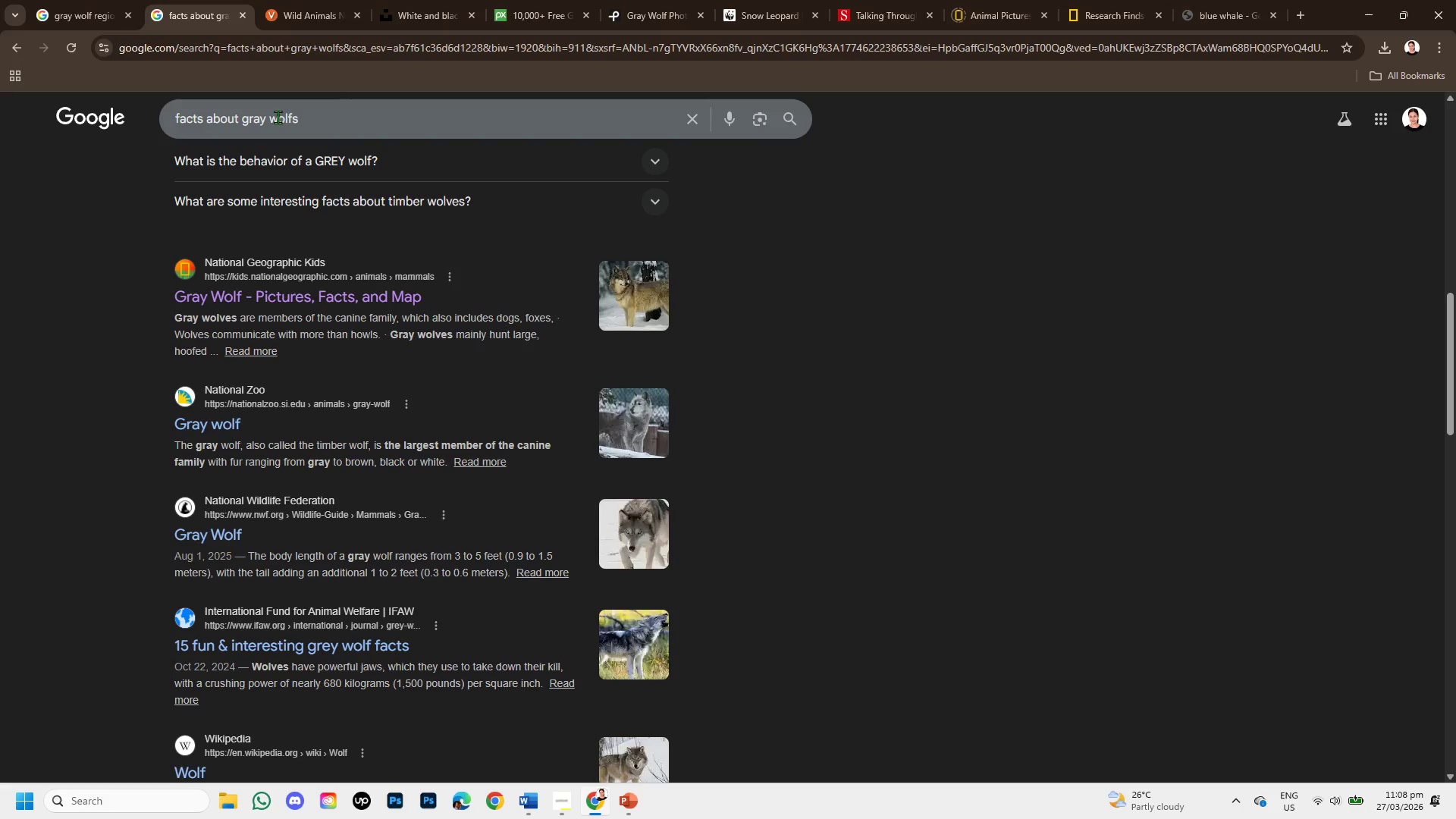 
left_click_drag(start_coordinate=[303, 117], to_coordinate=[242, 110])
 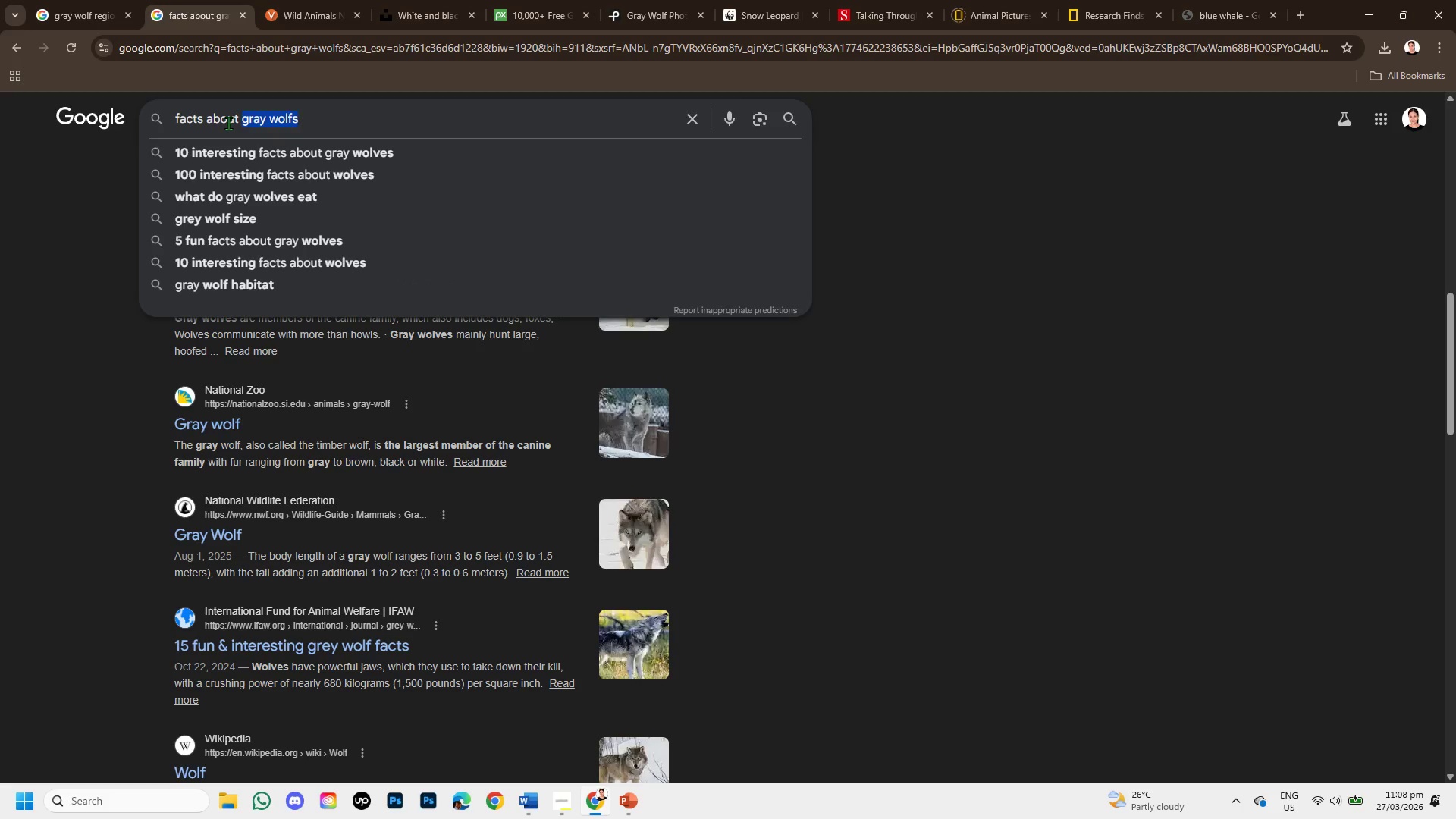 
key(Backspace)
type(chamelon)
 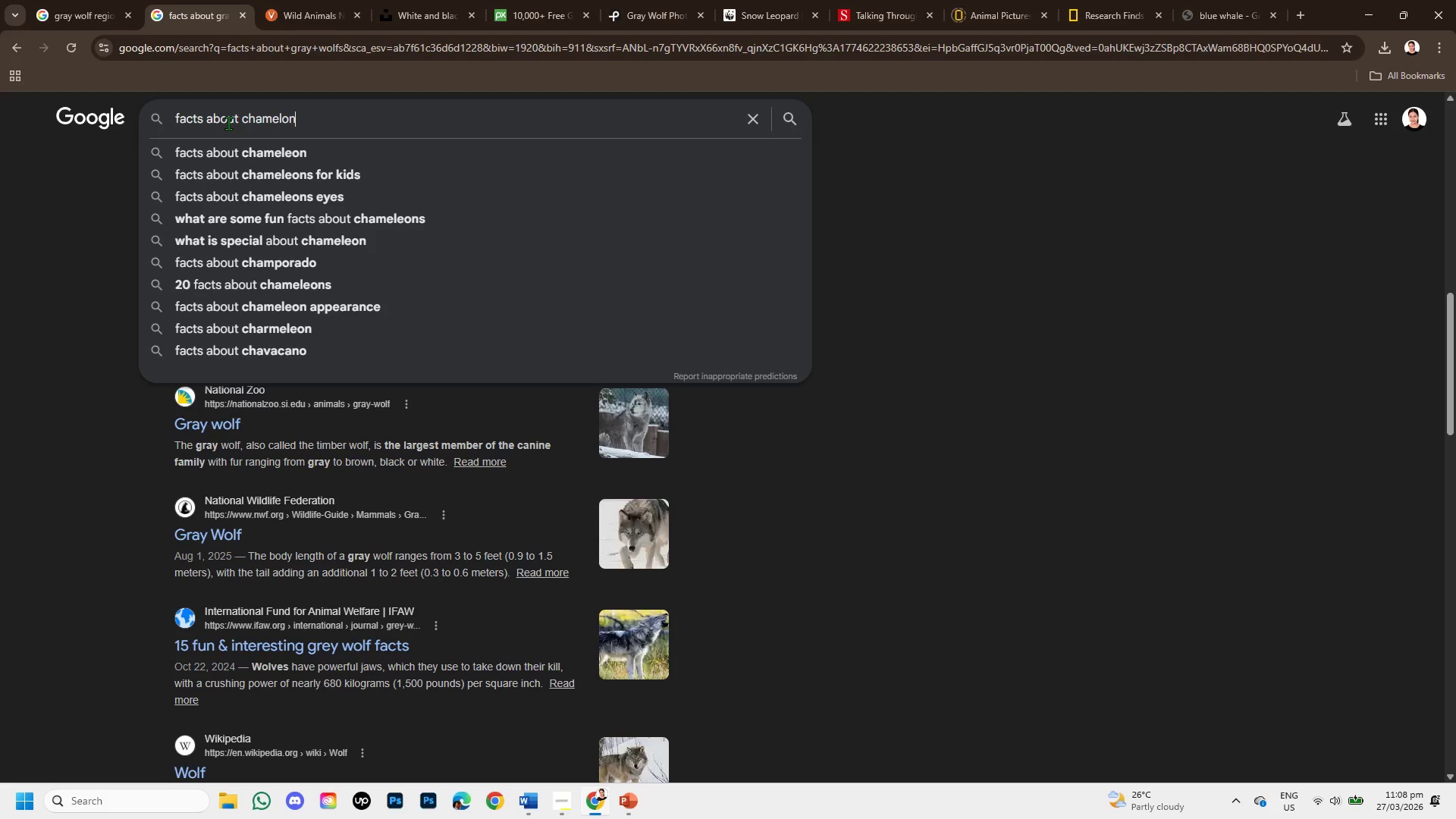 
key(Enter)
 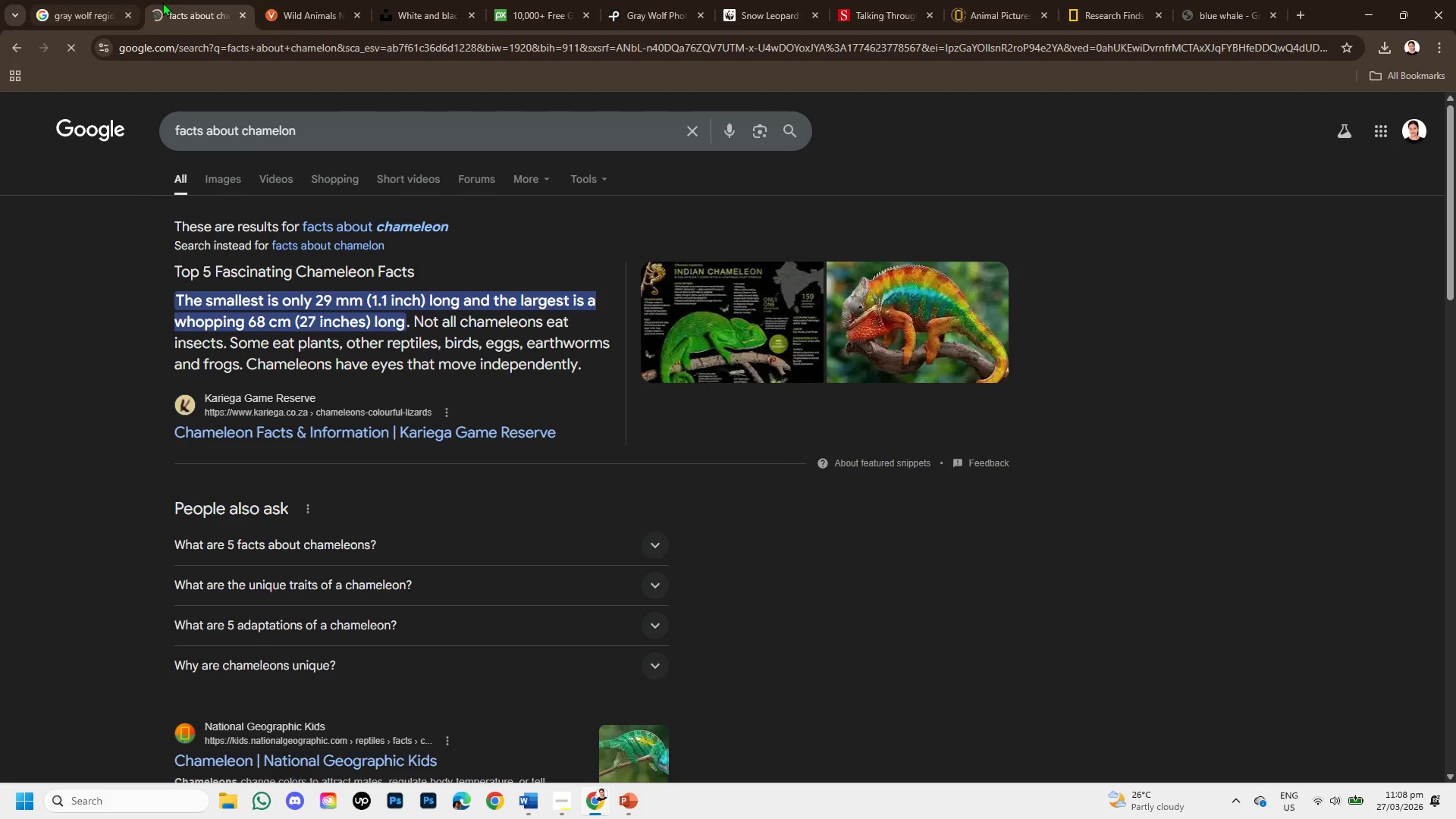 
left_click([96, 0])
 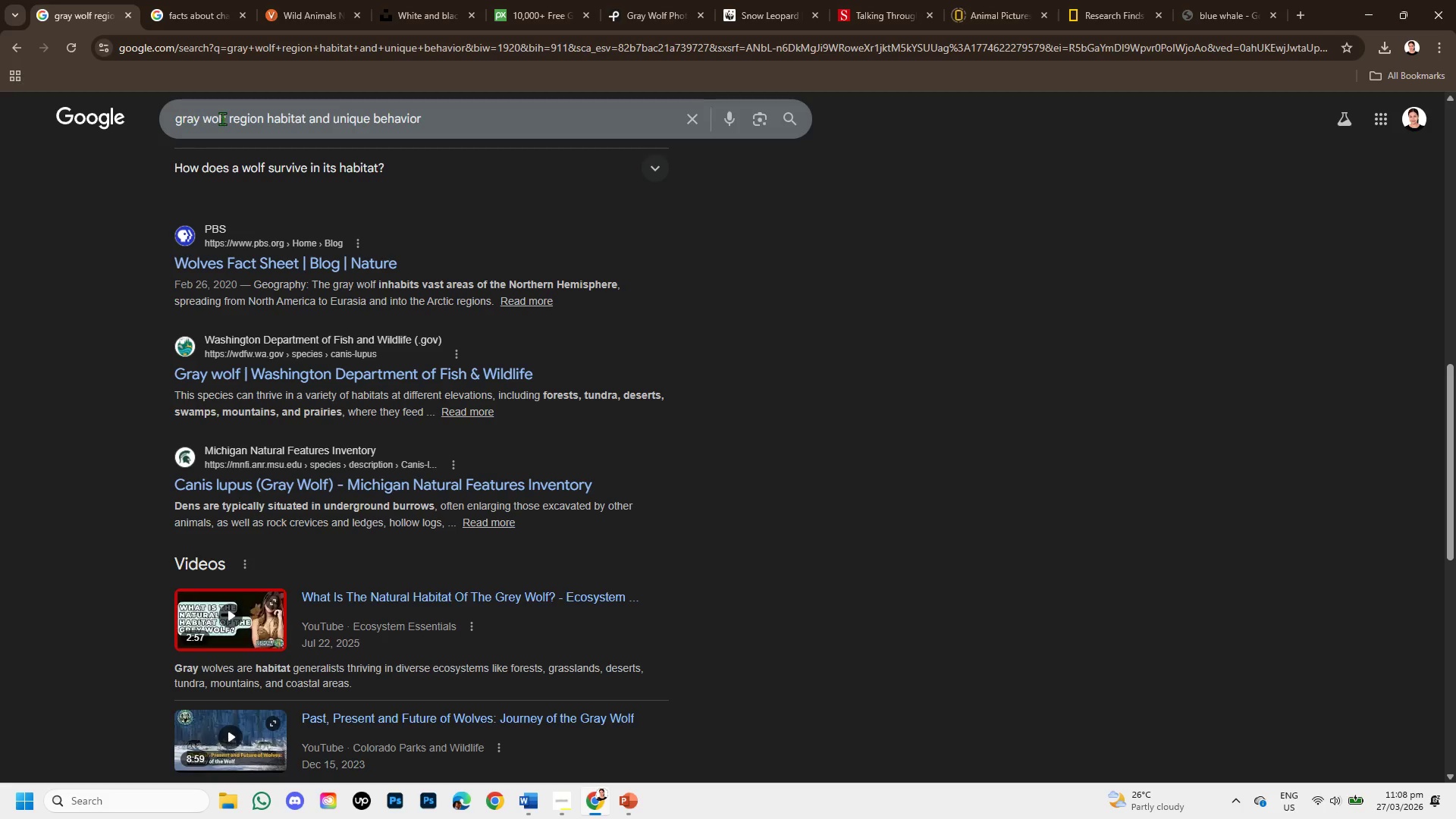 
left_click_drag(start_coordinate=[224, 118], to_coordinate=[168, 109])
 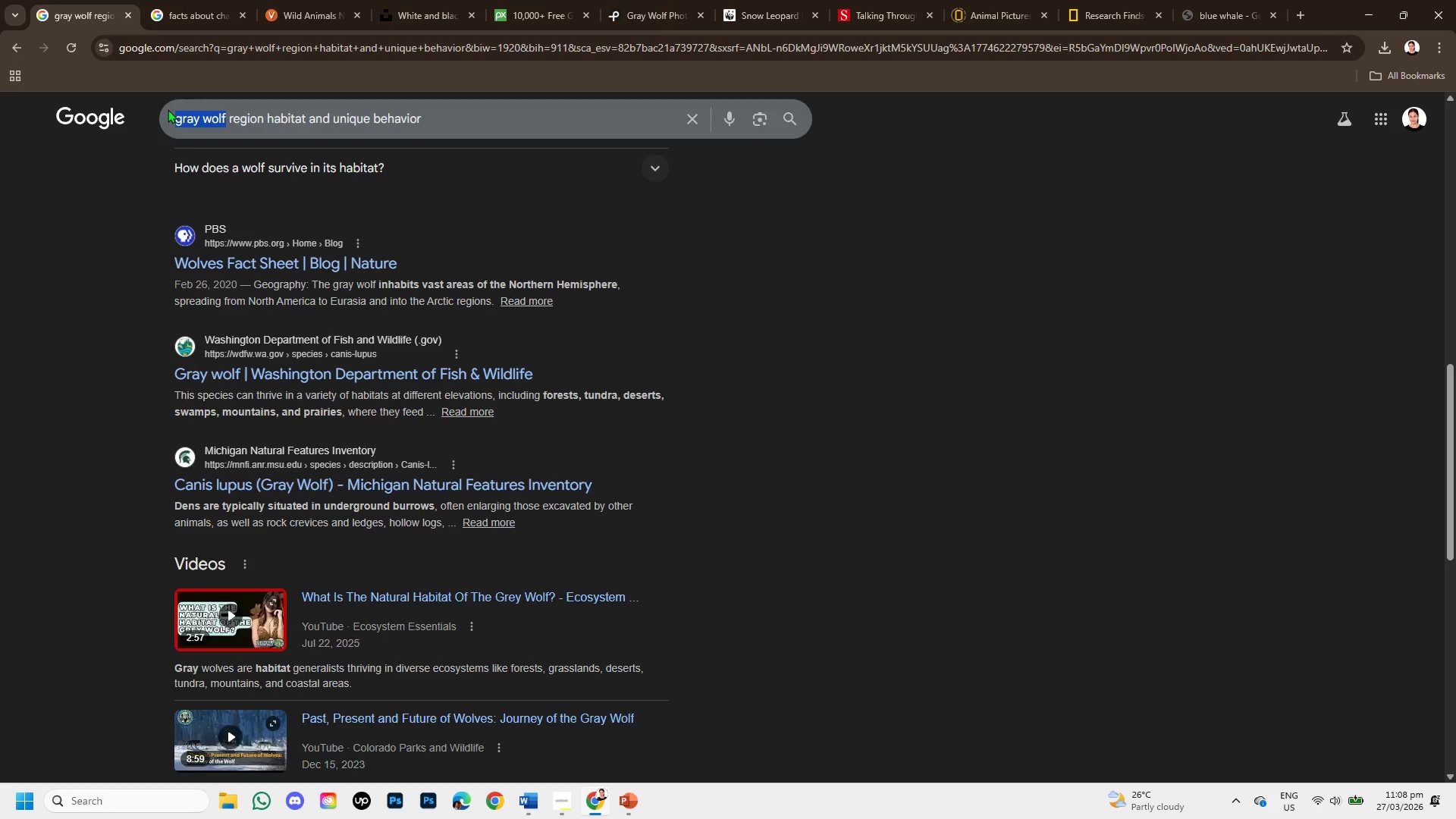 
key(Backspace)
 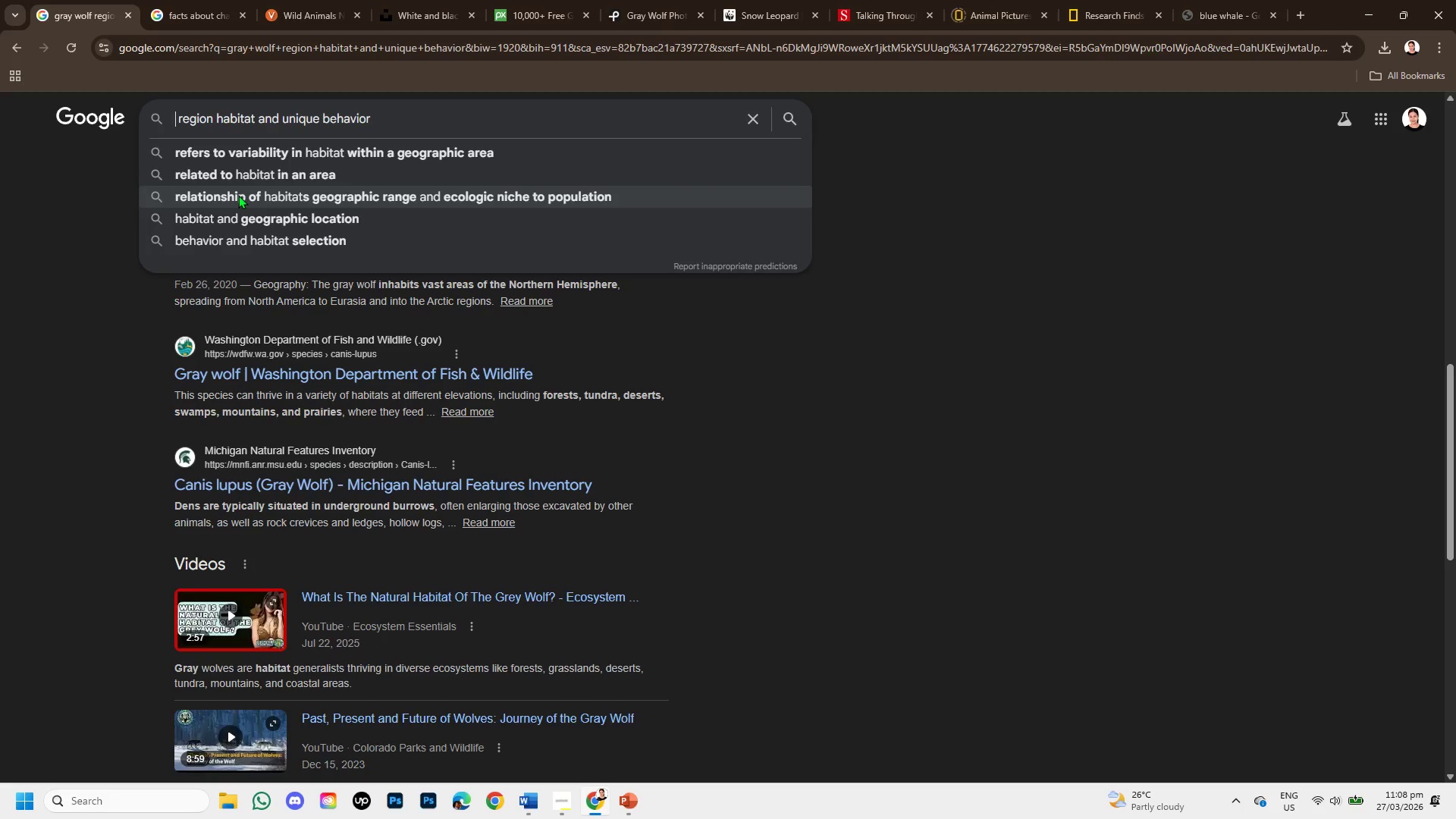 
type(chamelon)
 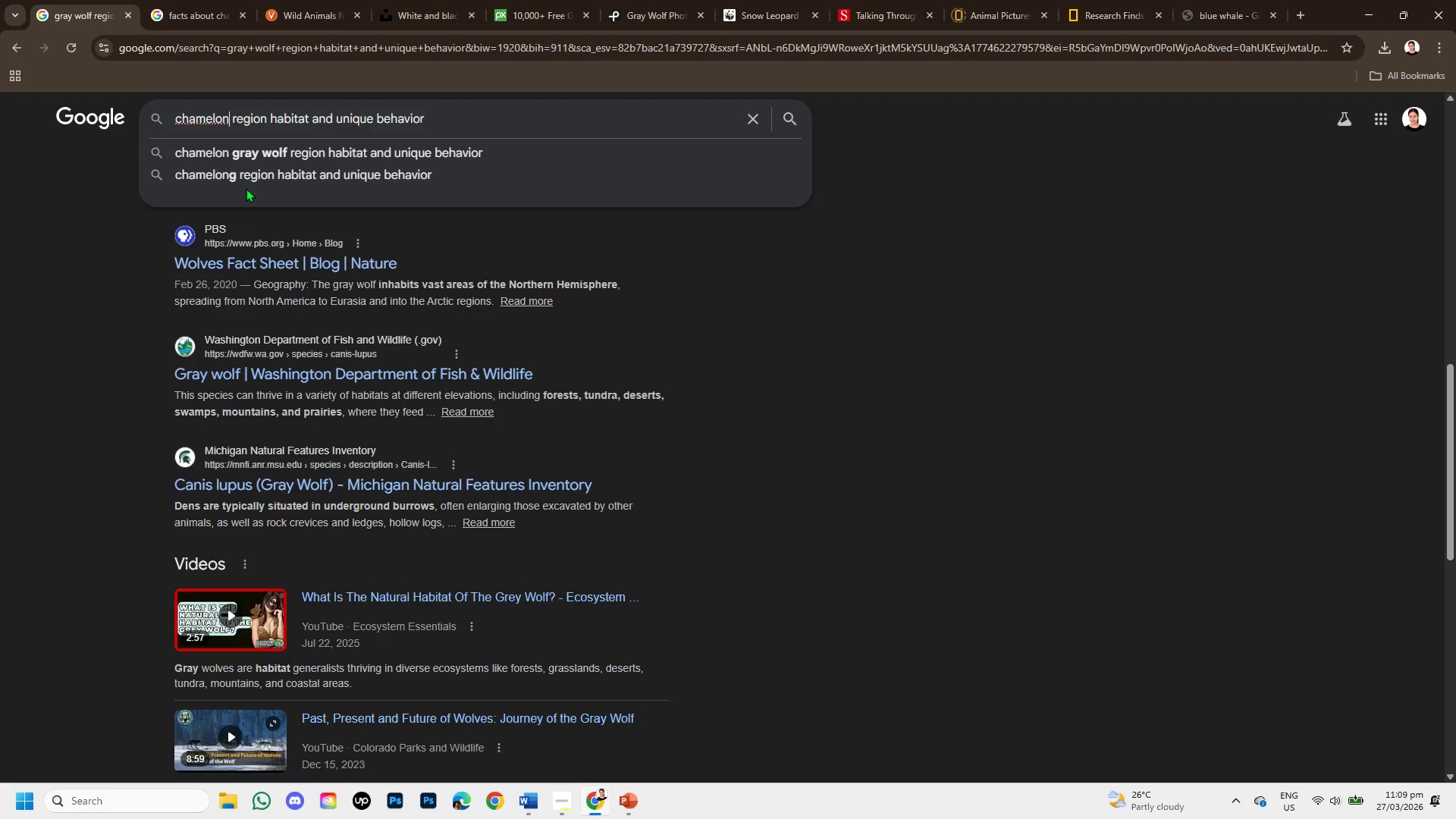 
key(Enter)
 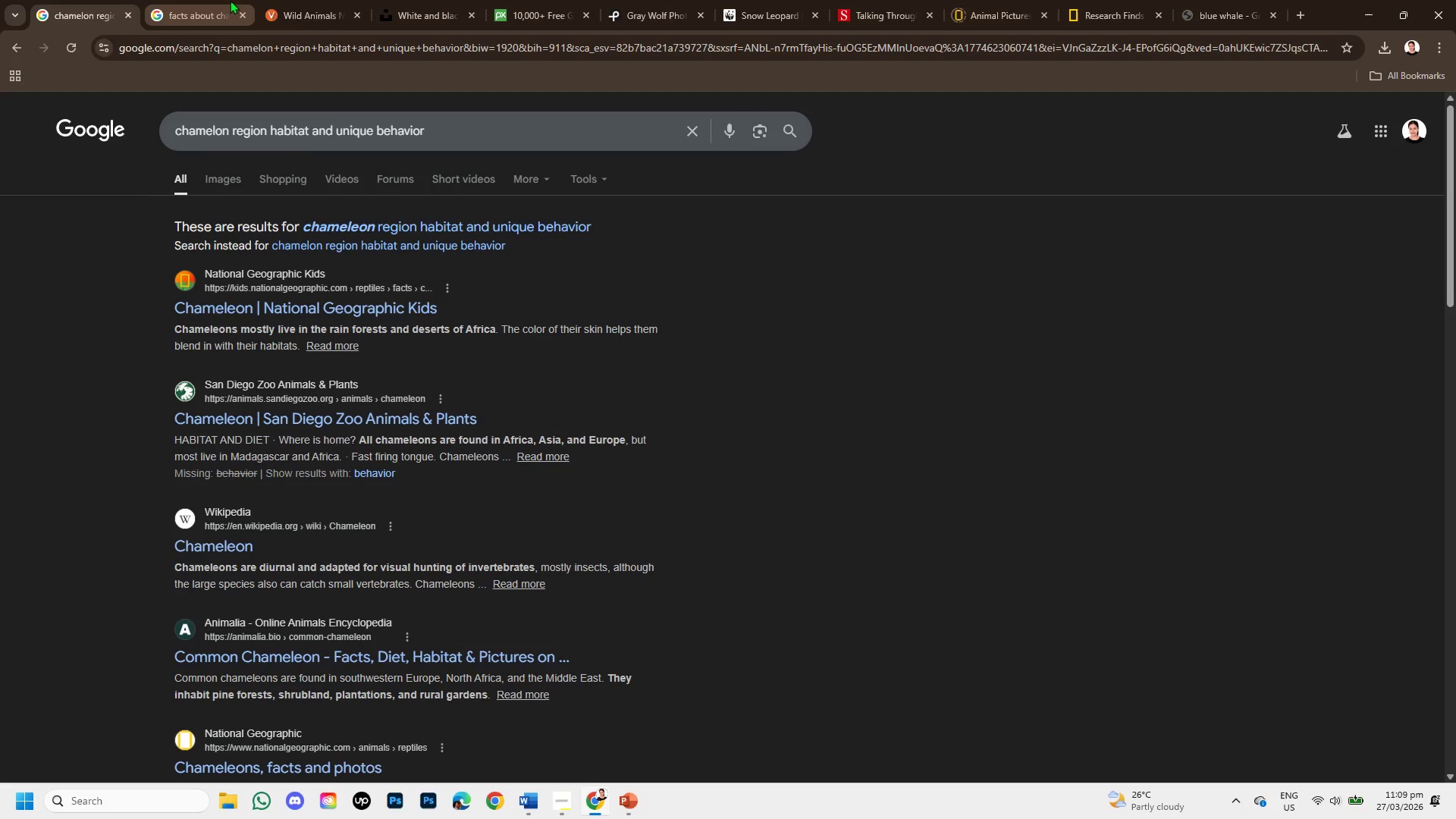 
left_click([297, 4])
 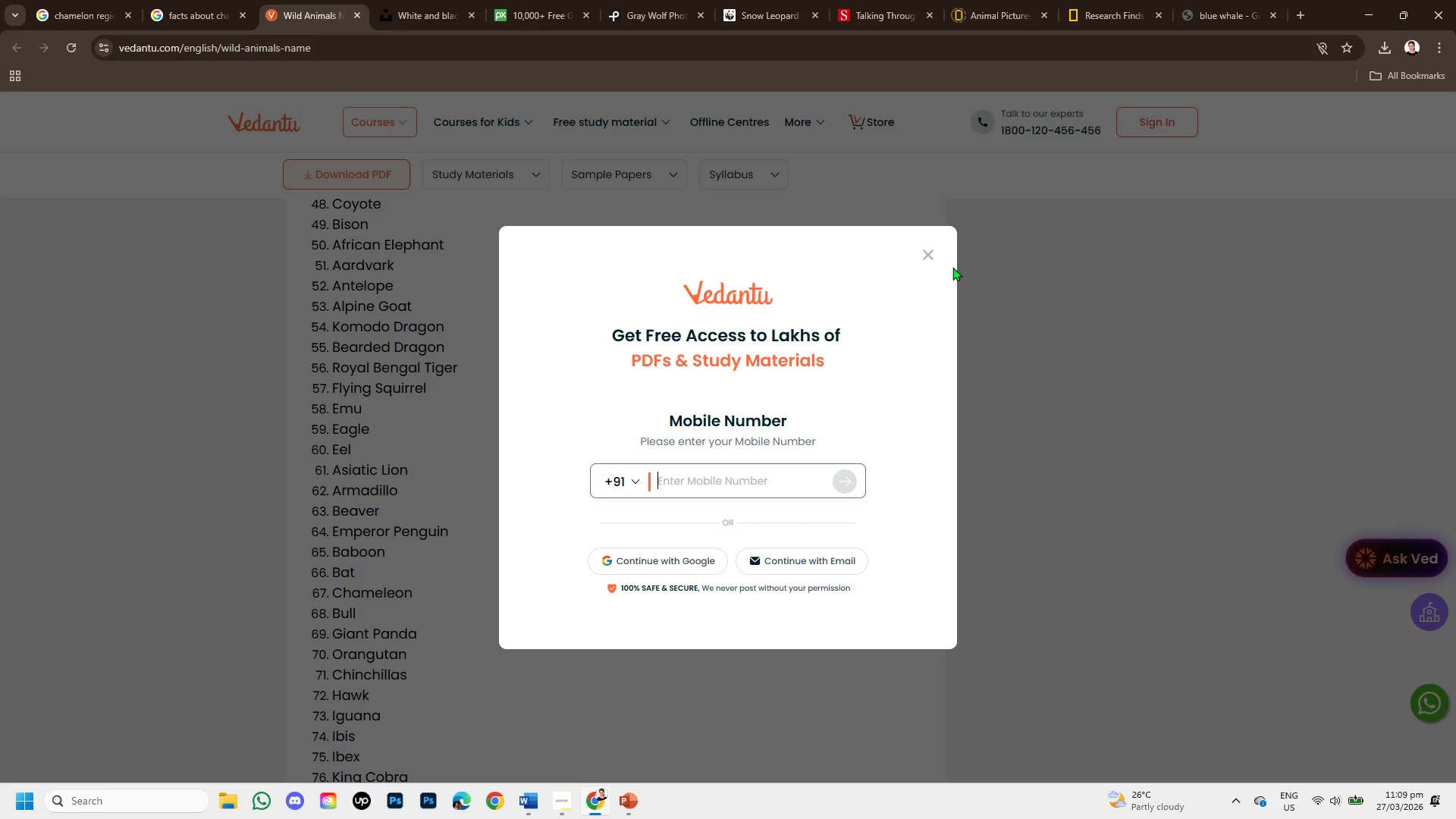 
left_click([930, 252])
 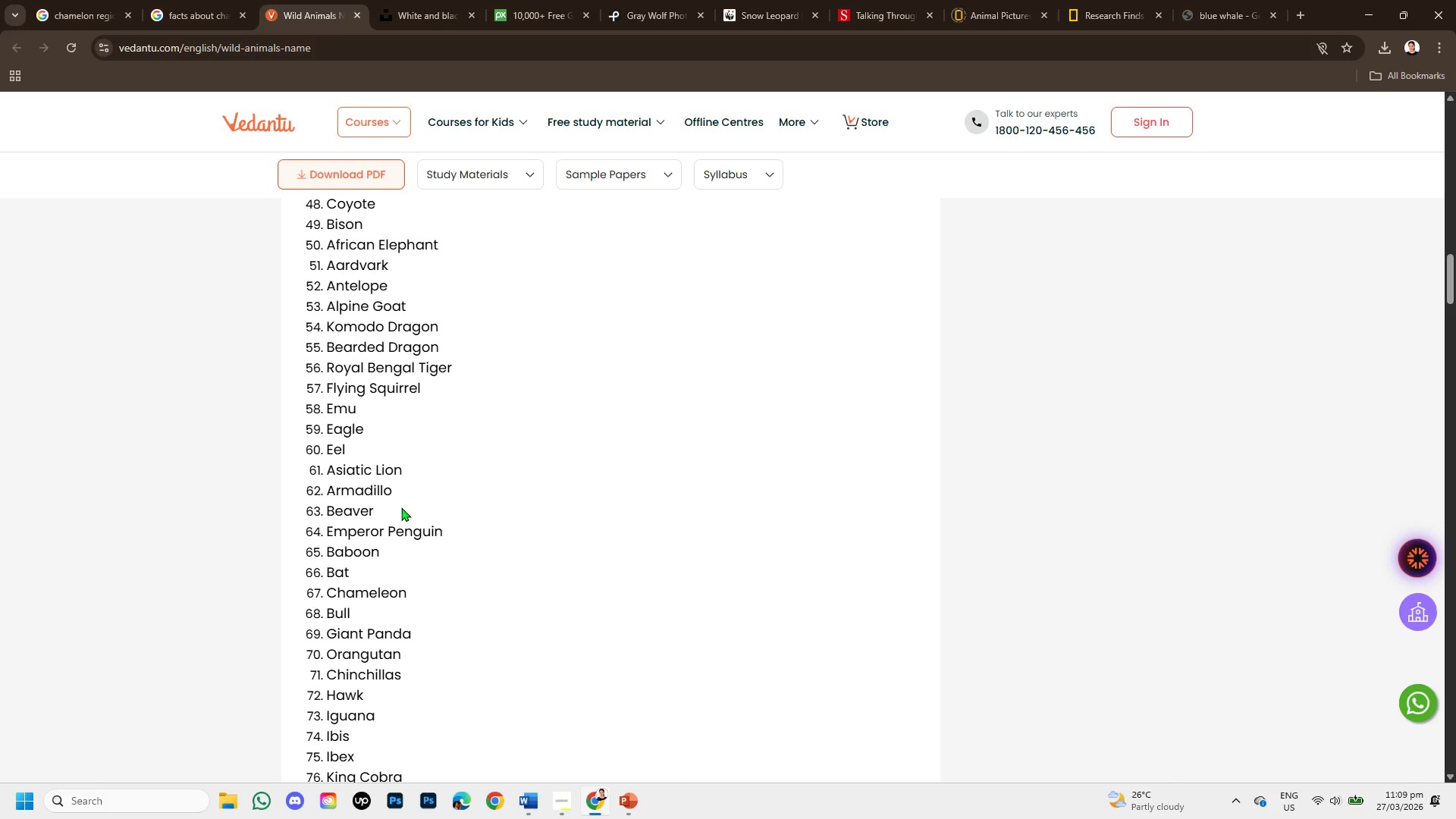 
left_click([568, 794])